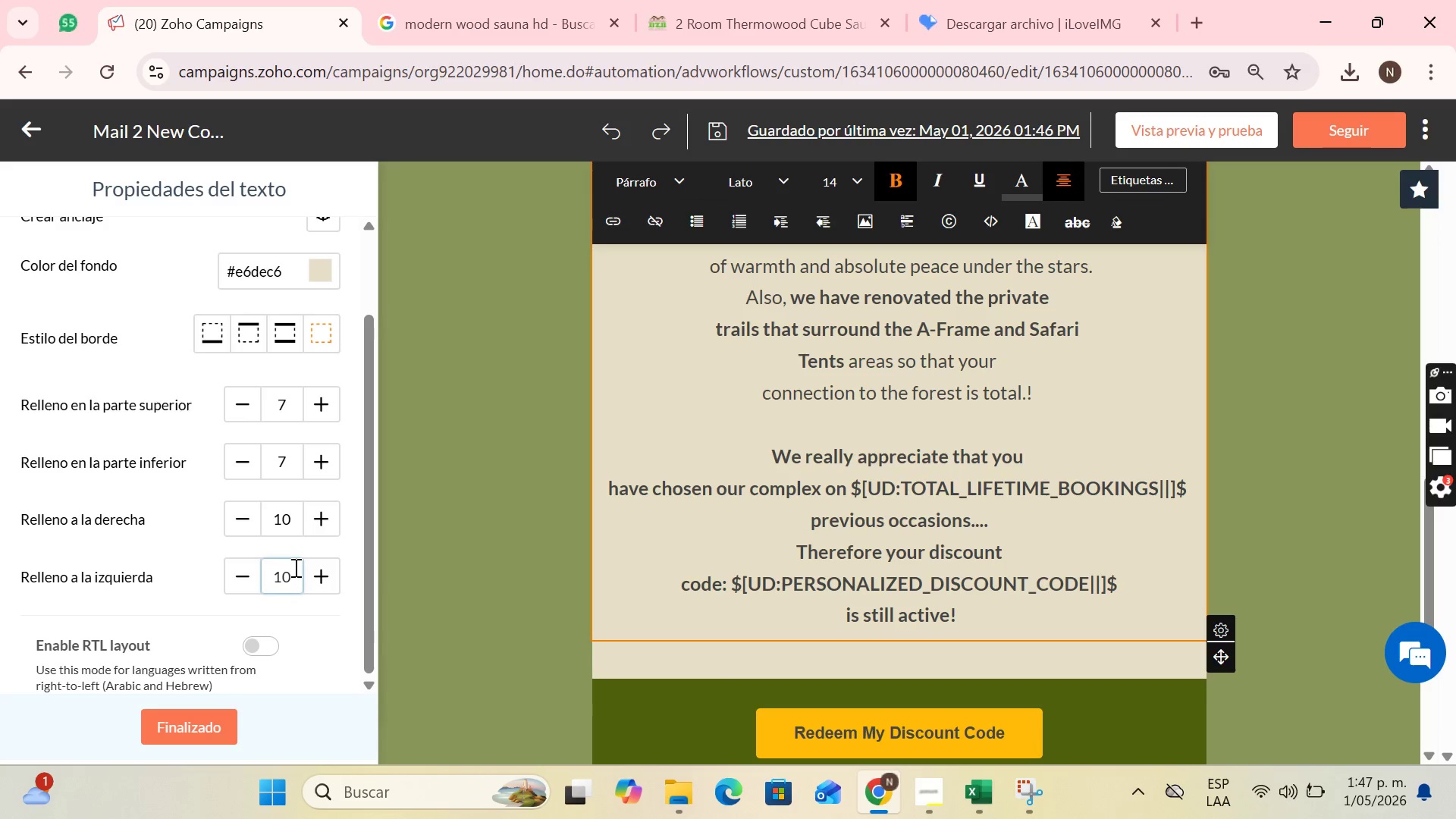 
key(Enter)
 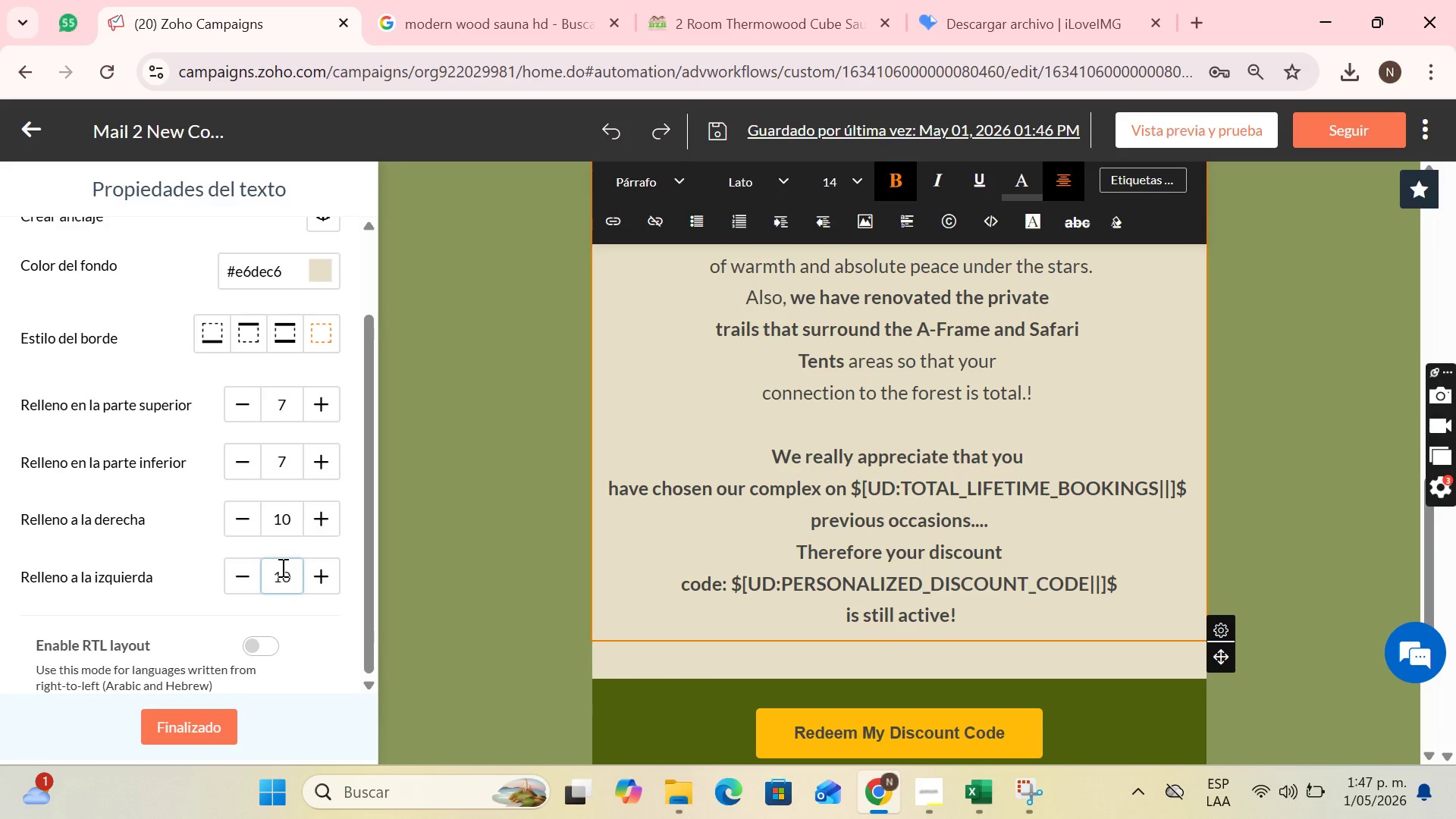 
key(Control+ControlLeft)
 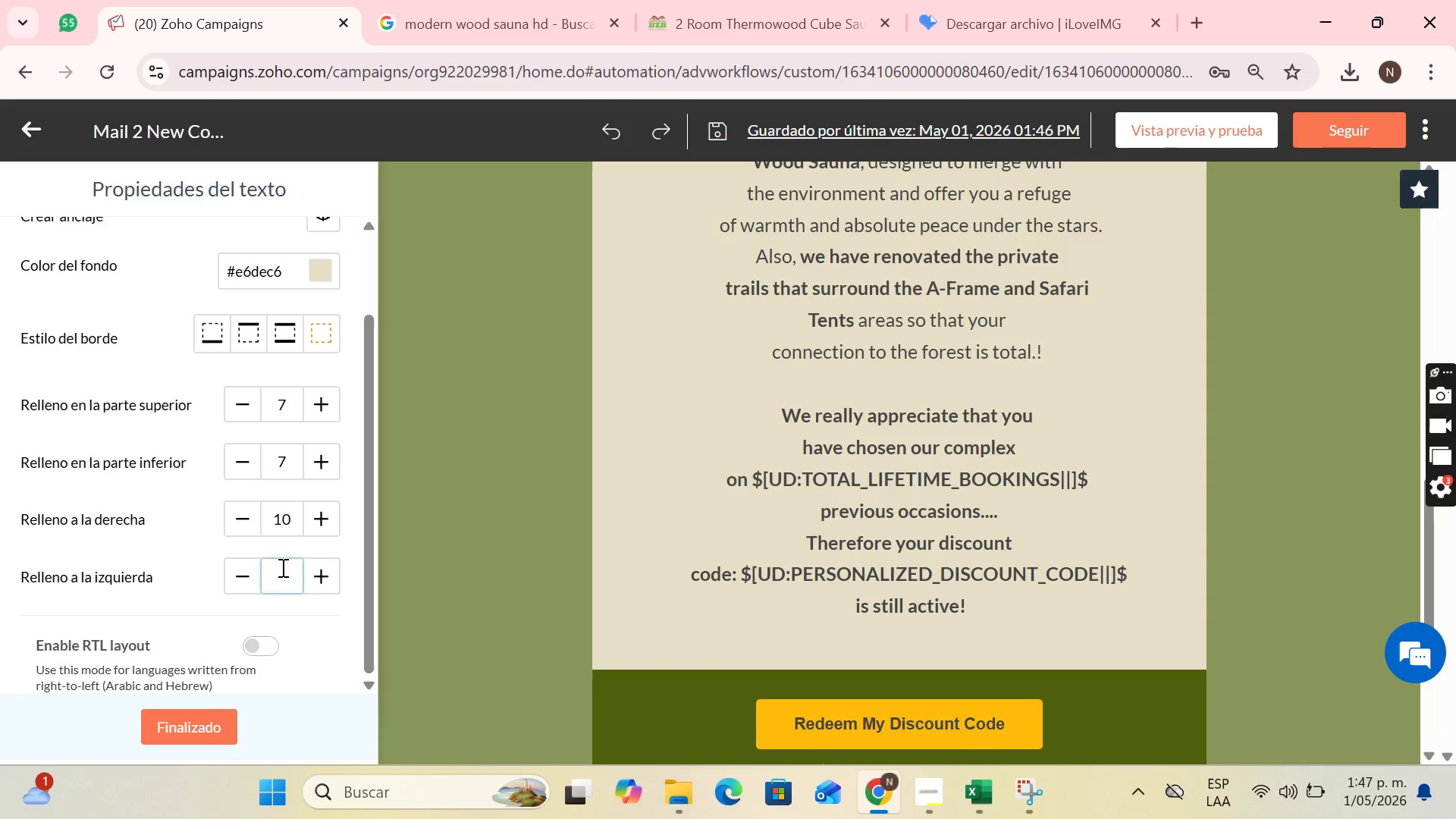 
key(Control+Z)
 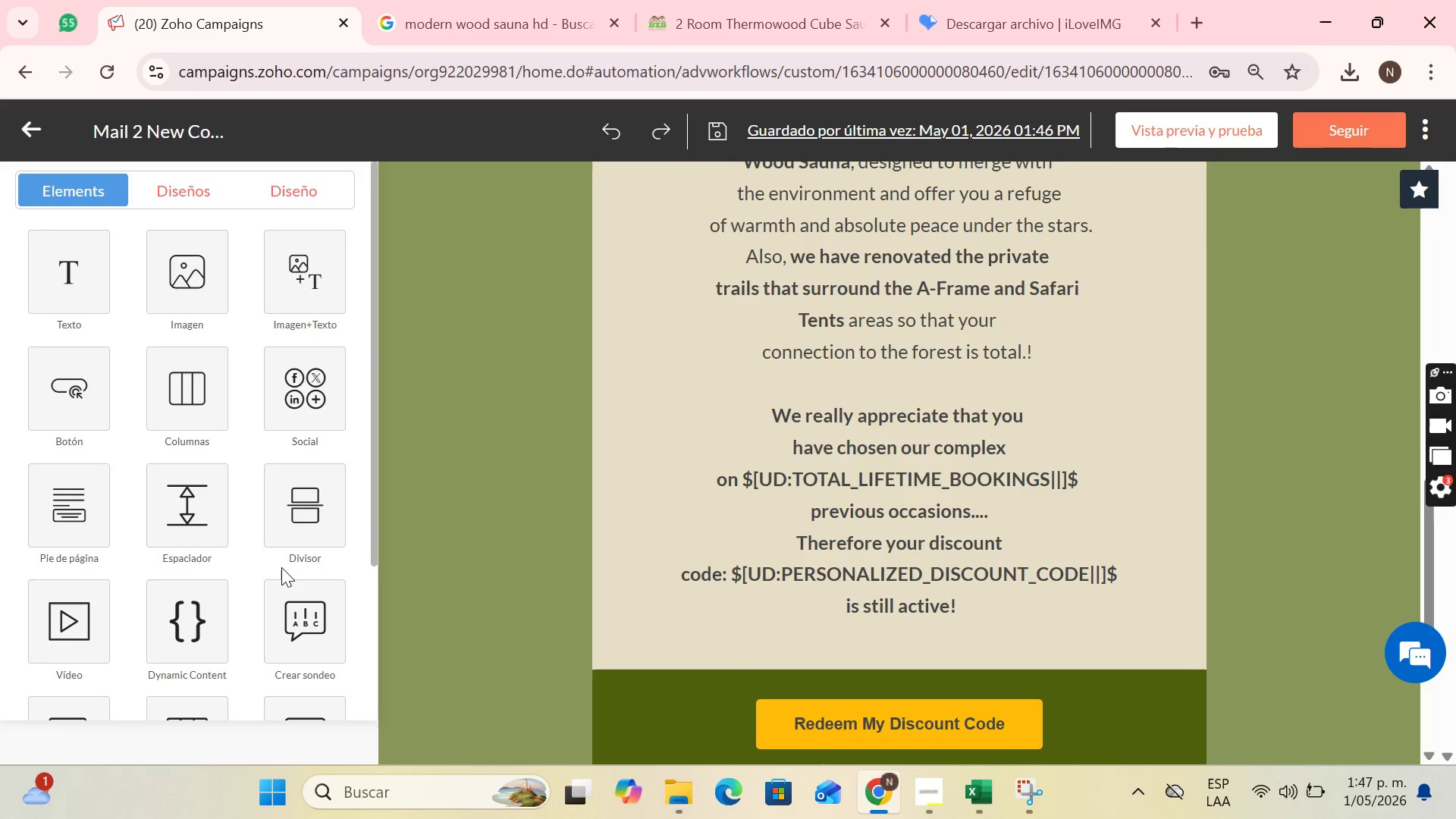 
key(Control+Z)
 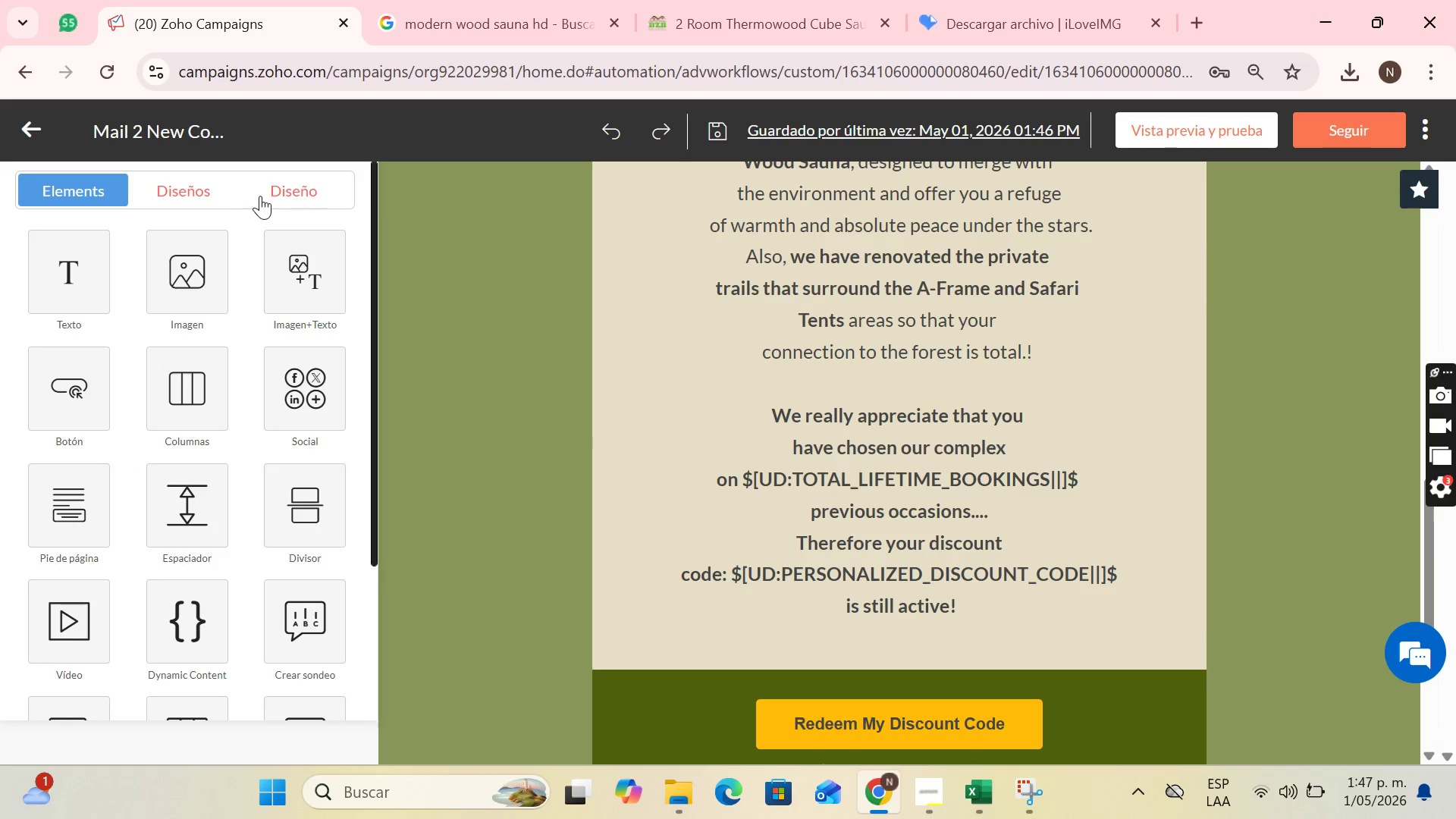 
left_click([265, 195])
 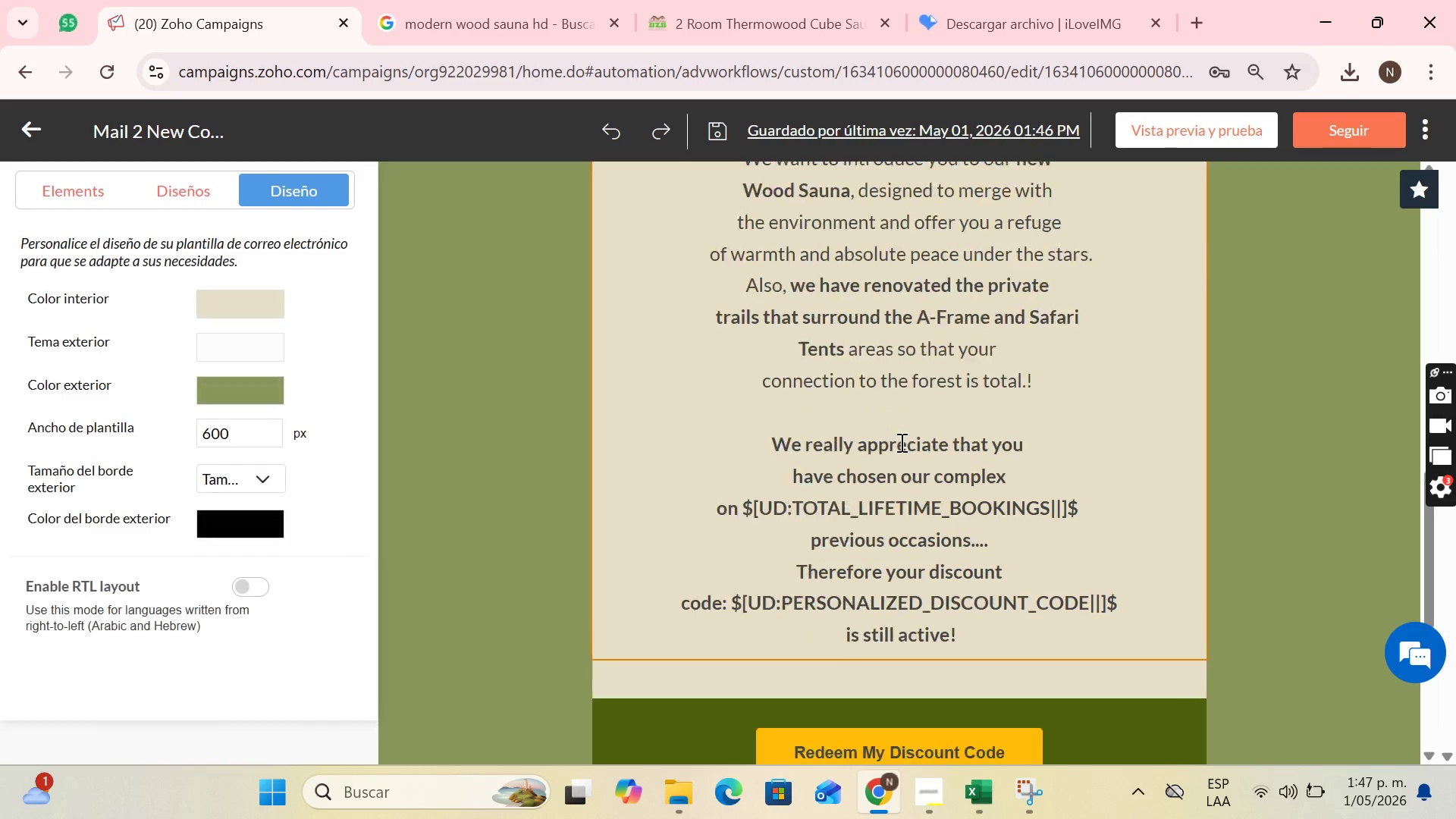 
scroll: coordinate [900, 442], scroll_direction: up, amount: 3.0
 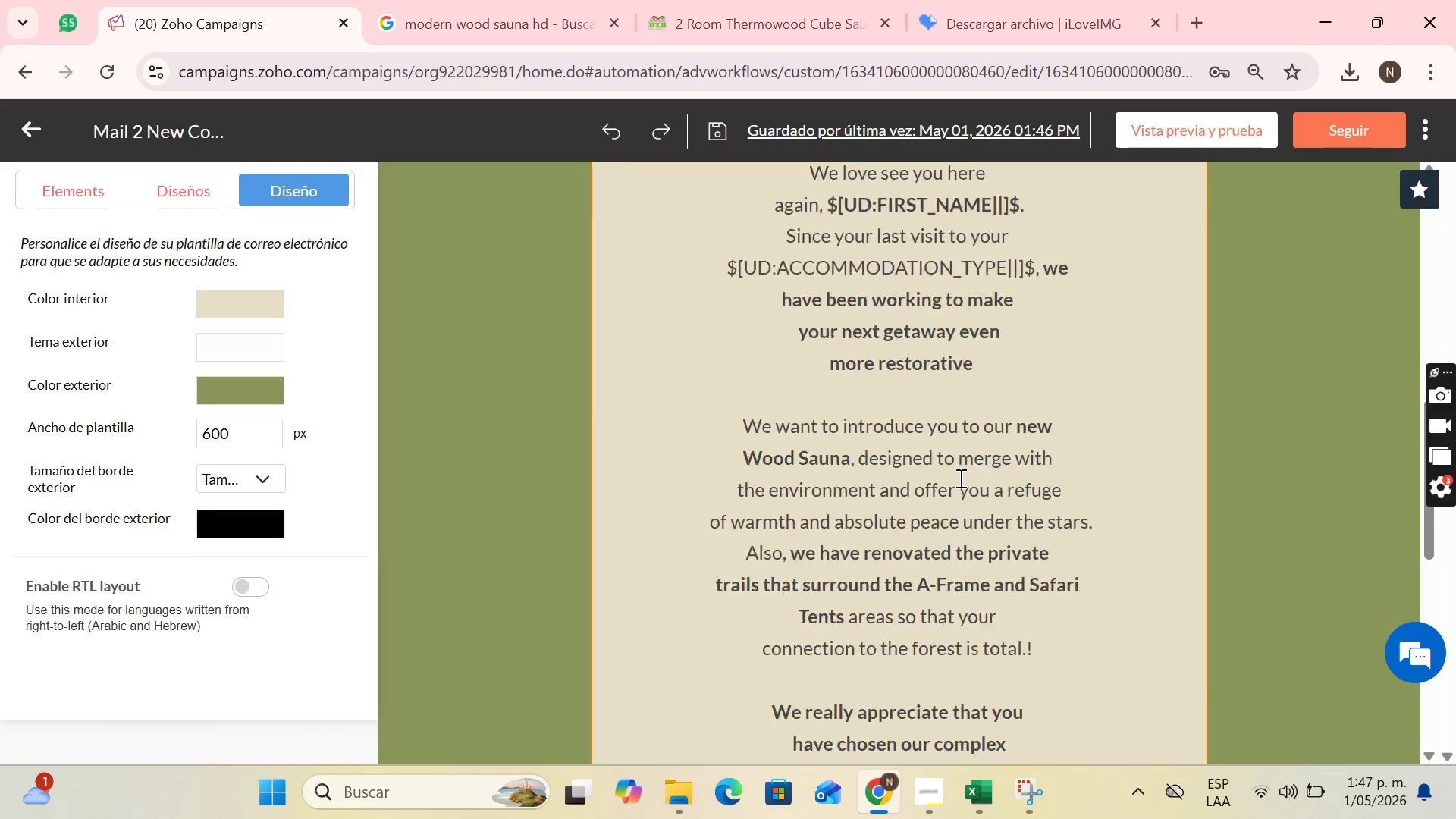 
scroll: coordinate [1073, 337], scroll_direction: none, amount: 0.0
 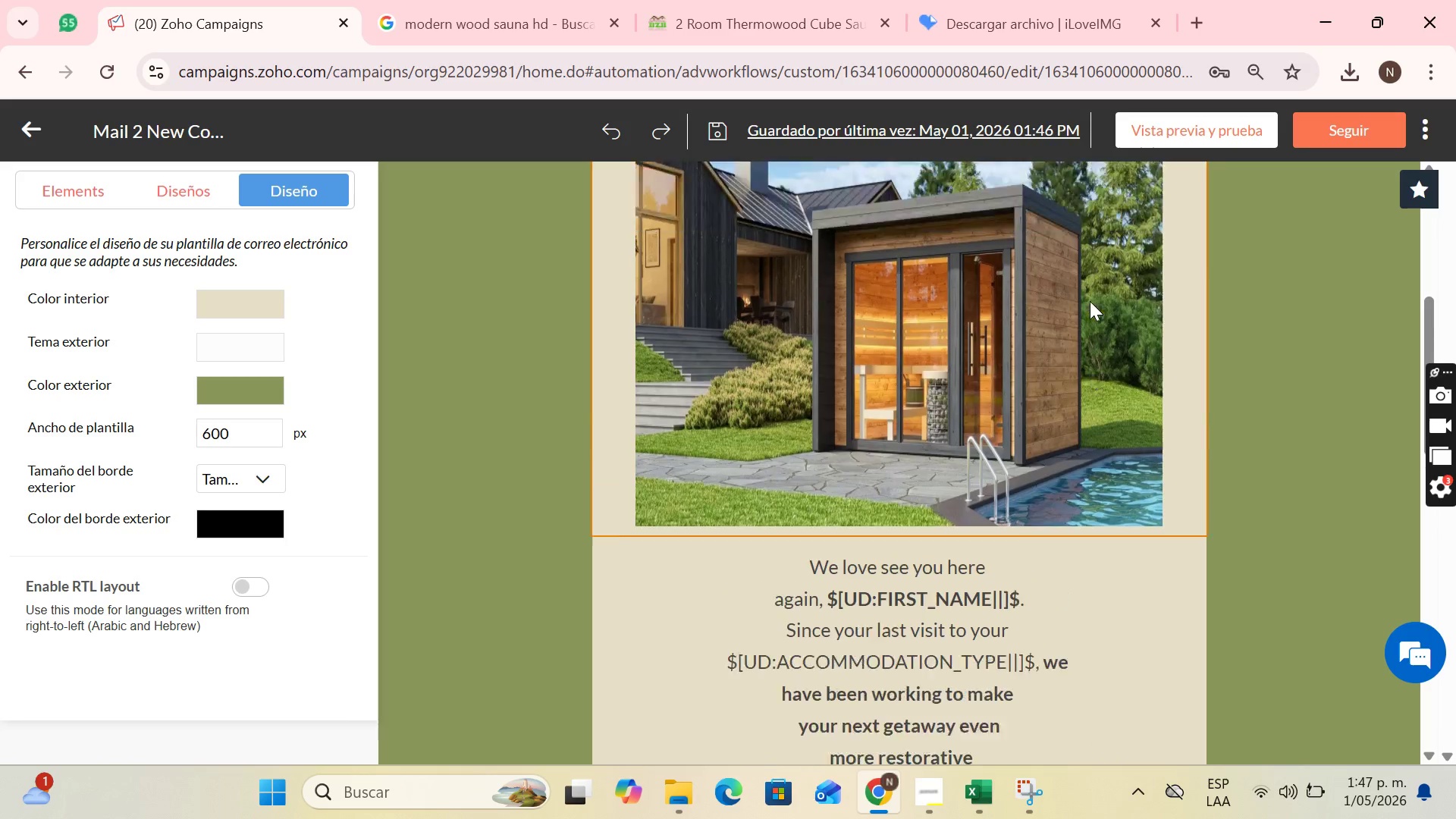 
scroll: coordinate [1090, 301], scroll_direction: up, amount: 4.0
 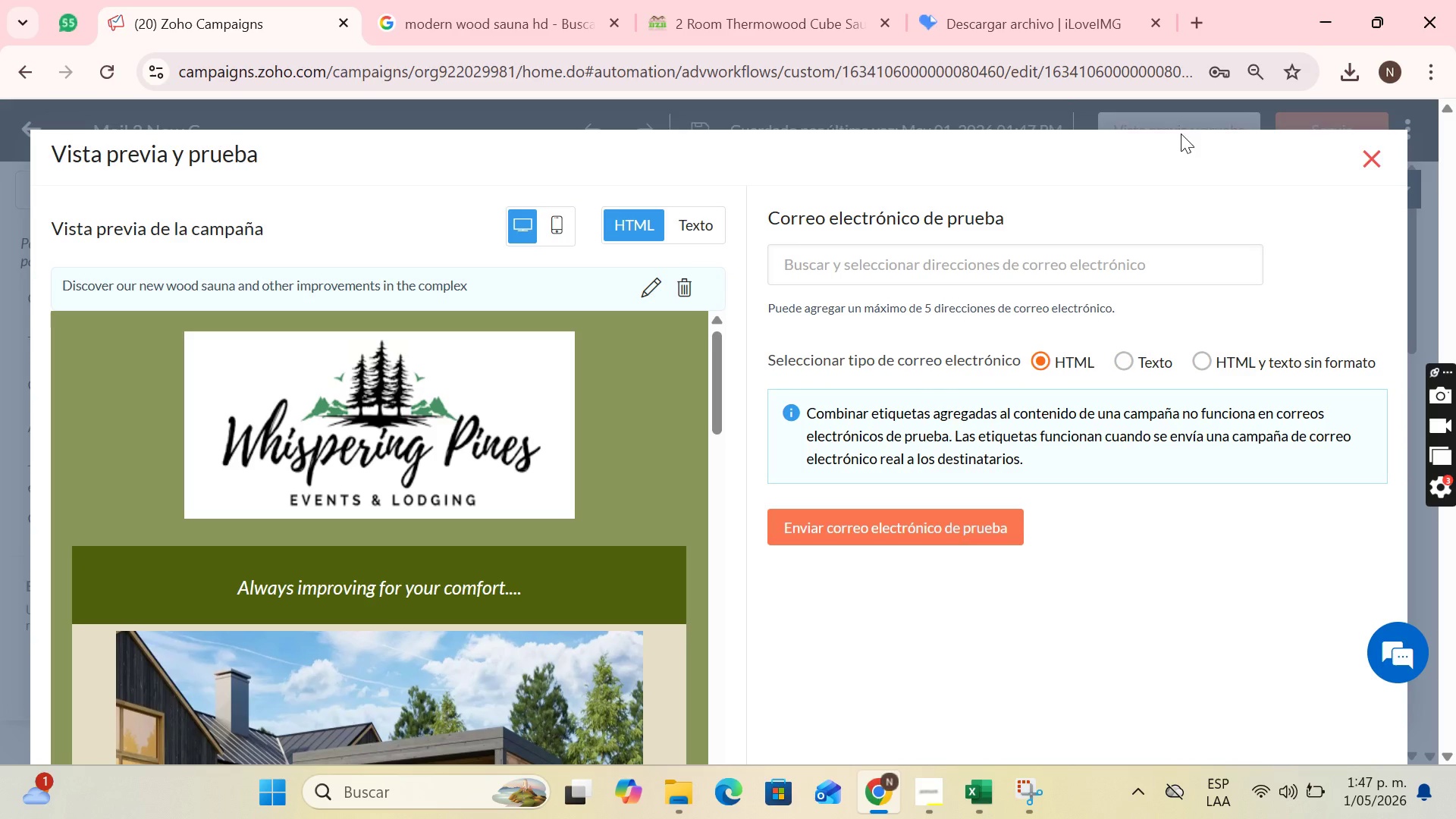 
scroll: coordinate [557, 503], scroll_direction: down, amount: 17.0
 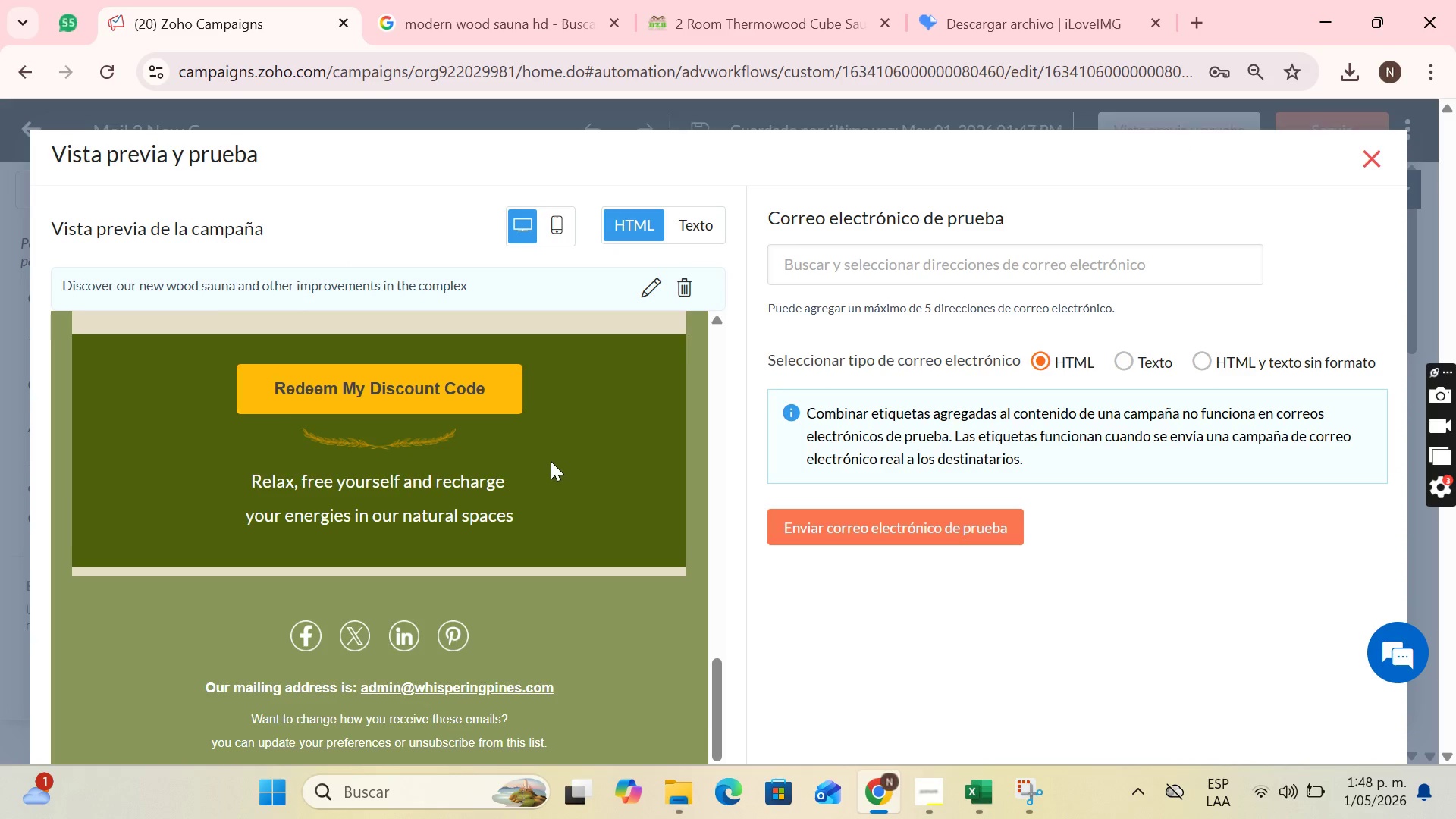 
scroll: coordinate [567, 587], scroll_direction: up, amount: 3.0
 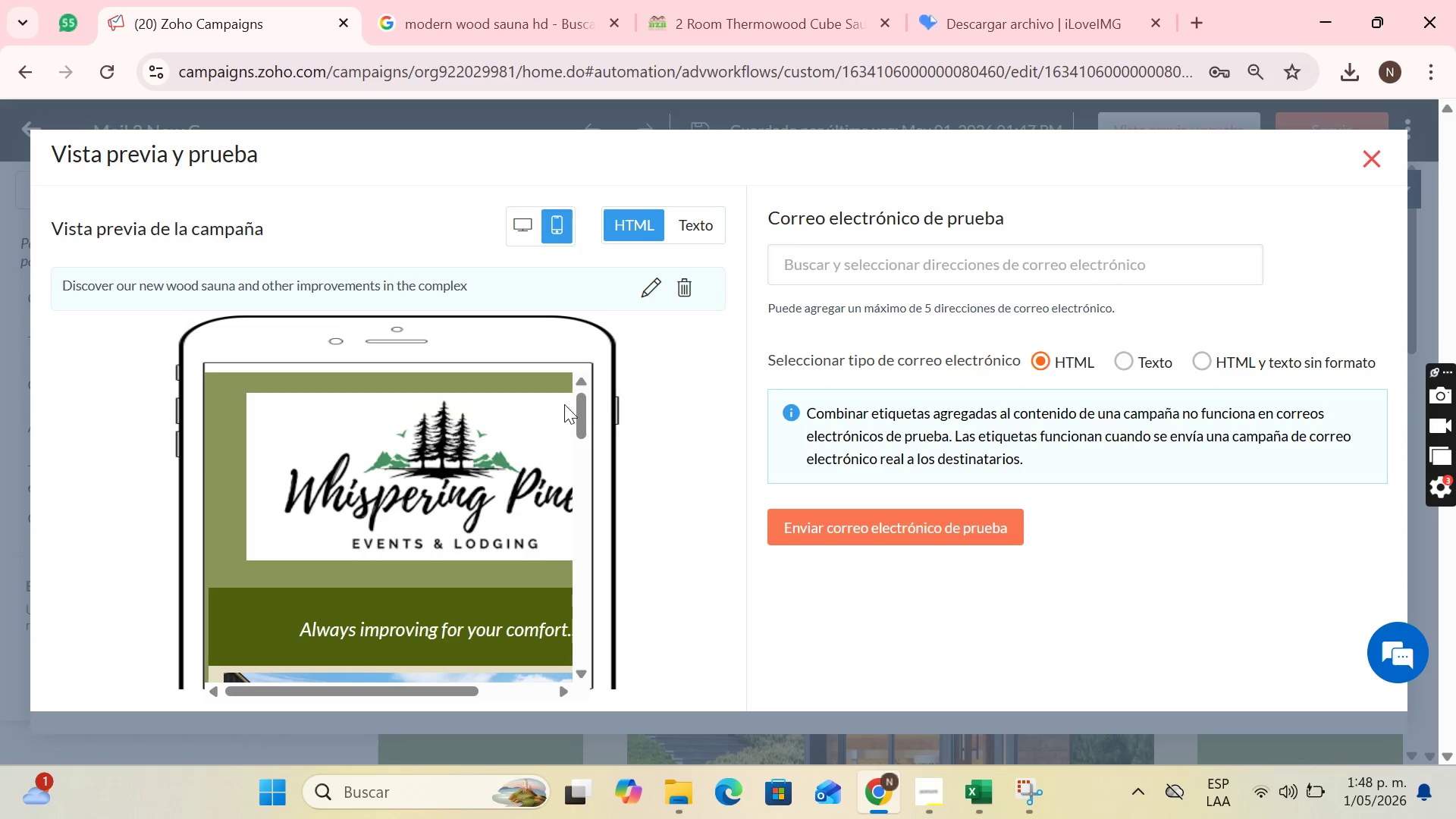 
scroll: coordinate [491, 459], scroll_direction: down, amount: 3.0
 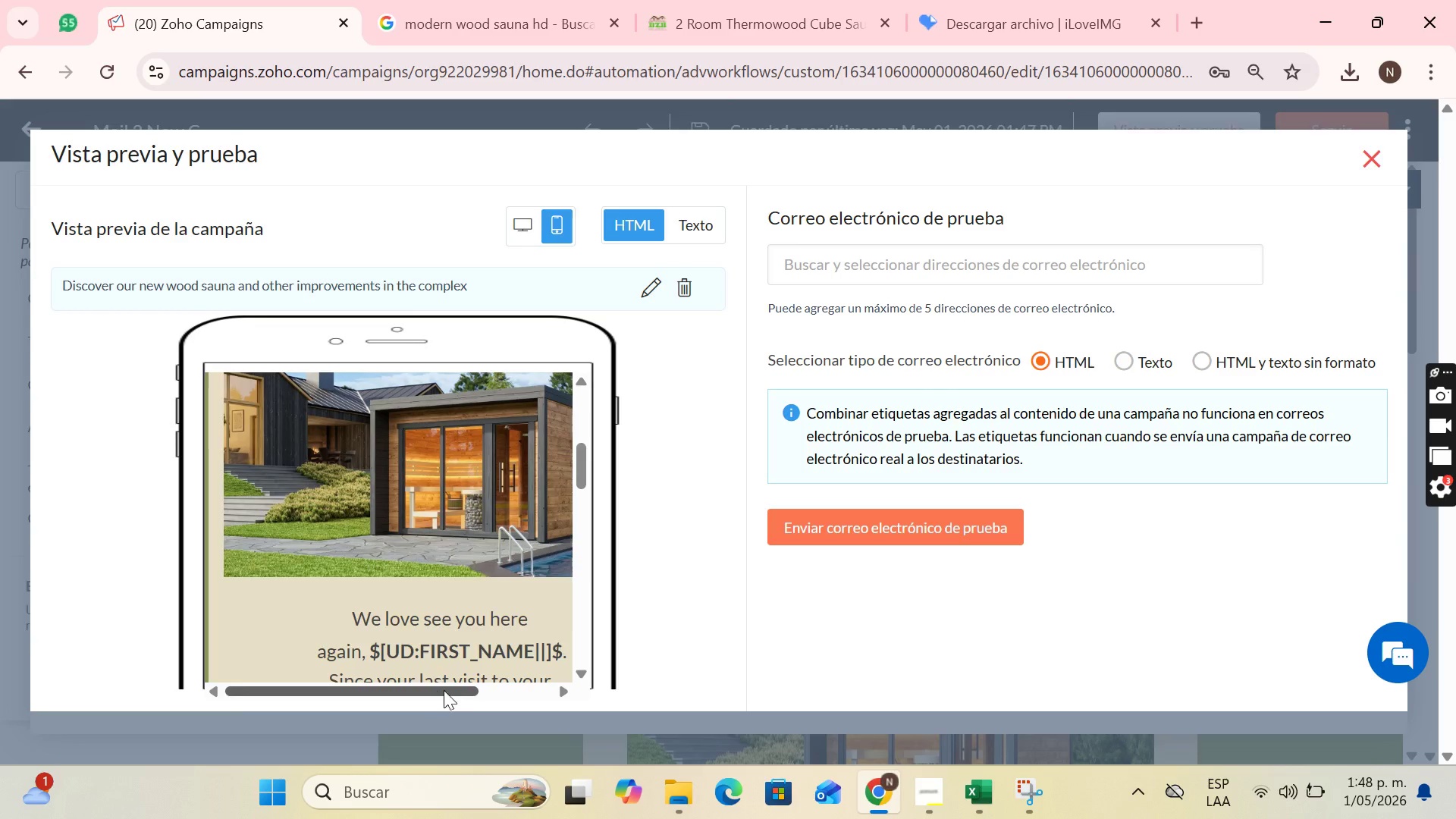 
left_click_drag(start_coordinate=[435, 689], to_coordinate=[462, 684])
 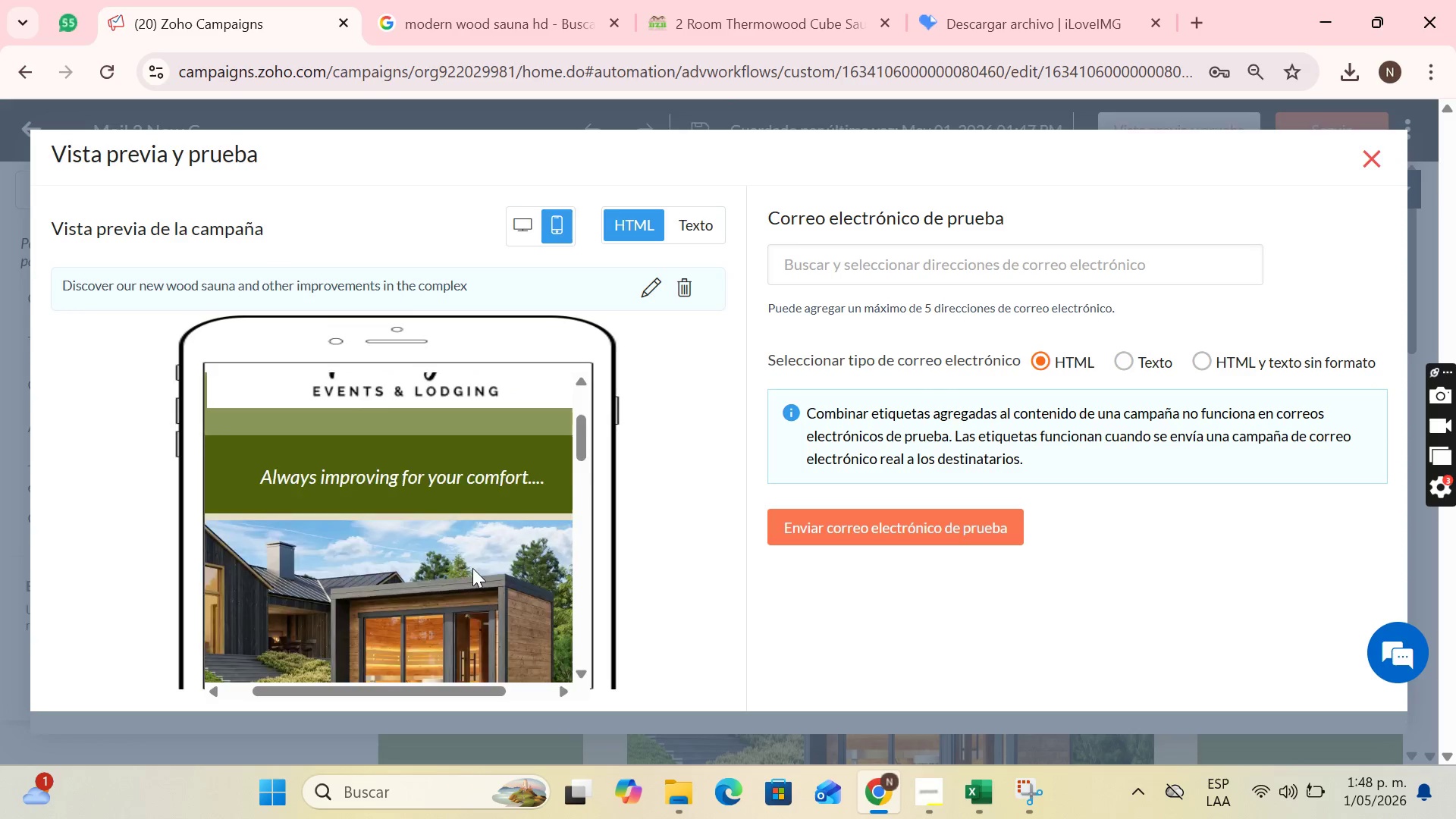 
scroll: coordinate [488, 548], scroll_direction: none, amount: 0.0
 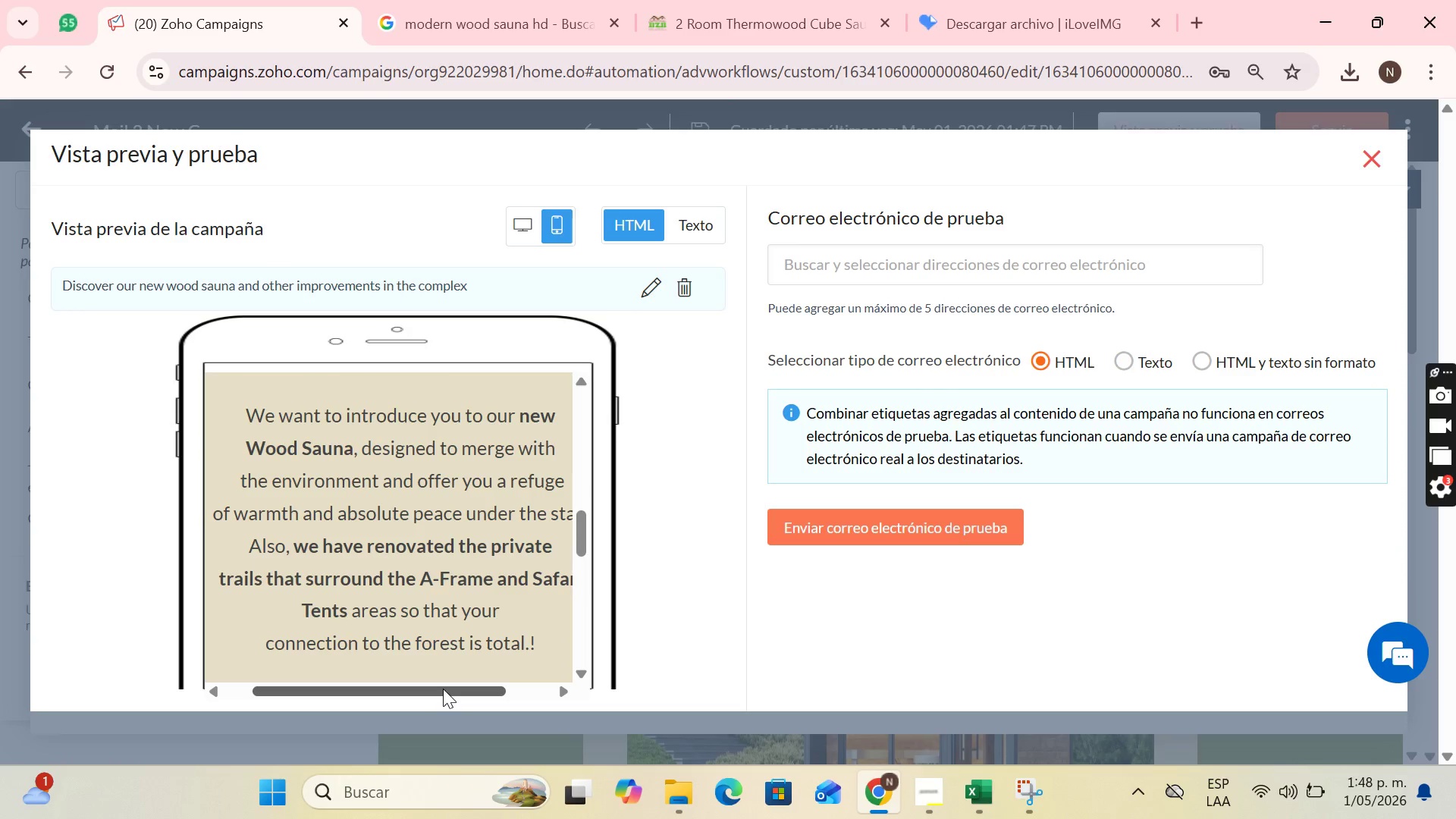 
left_click_drag(start_coordinate=[443, 689], to_coordinate=[448, 690])
 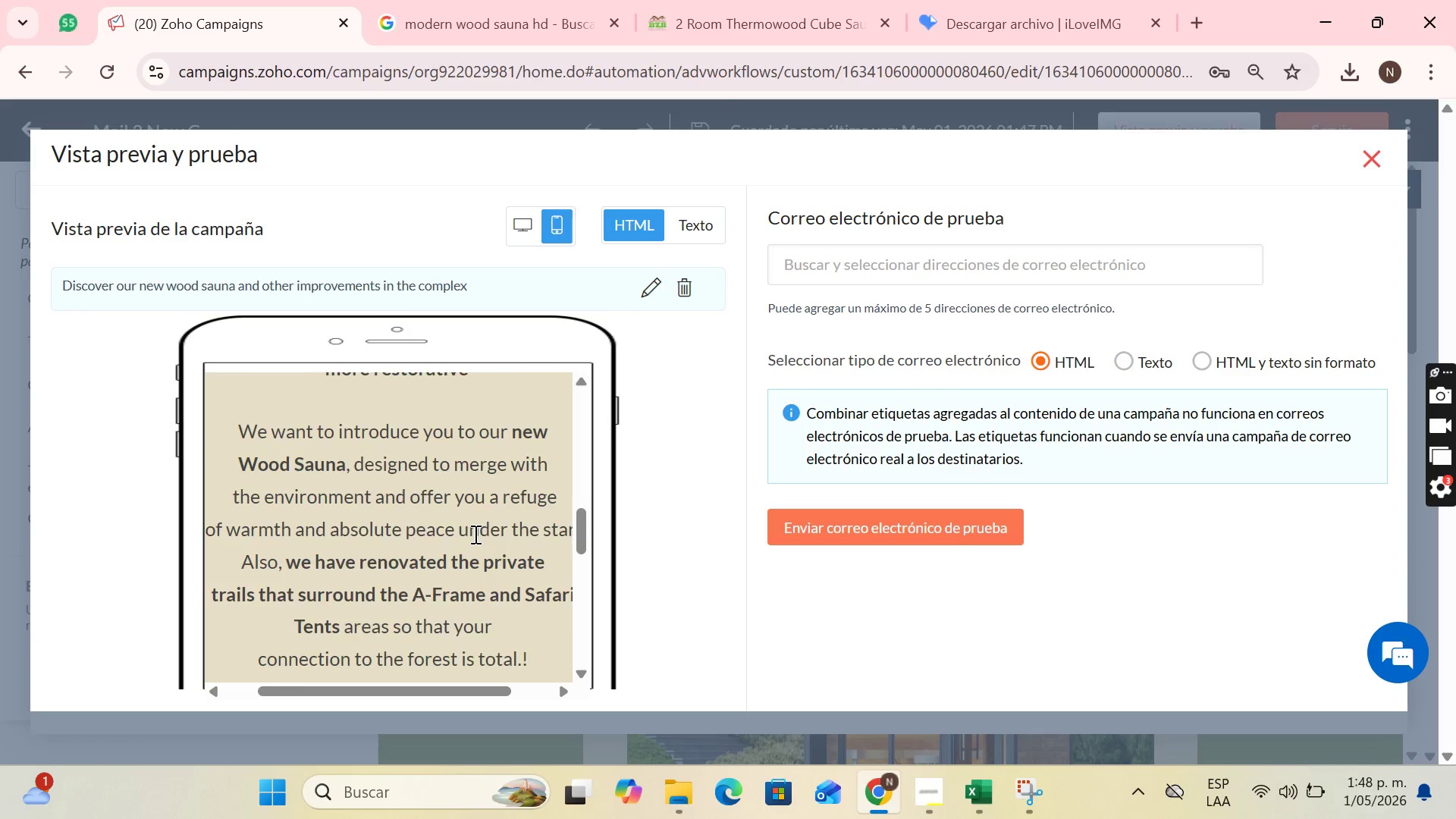 
scroll: coordinate [480, 523], scroll_direction: up, amount: 5.0
 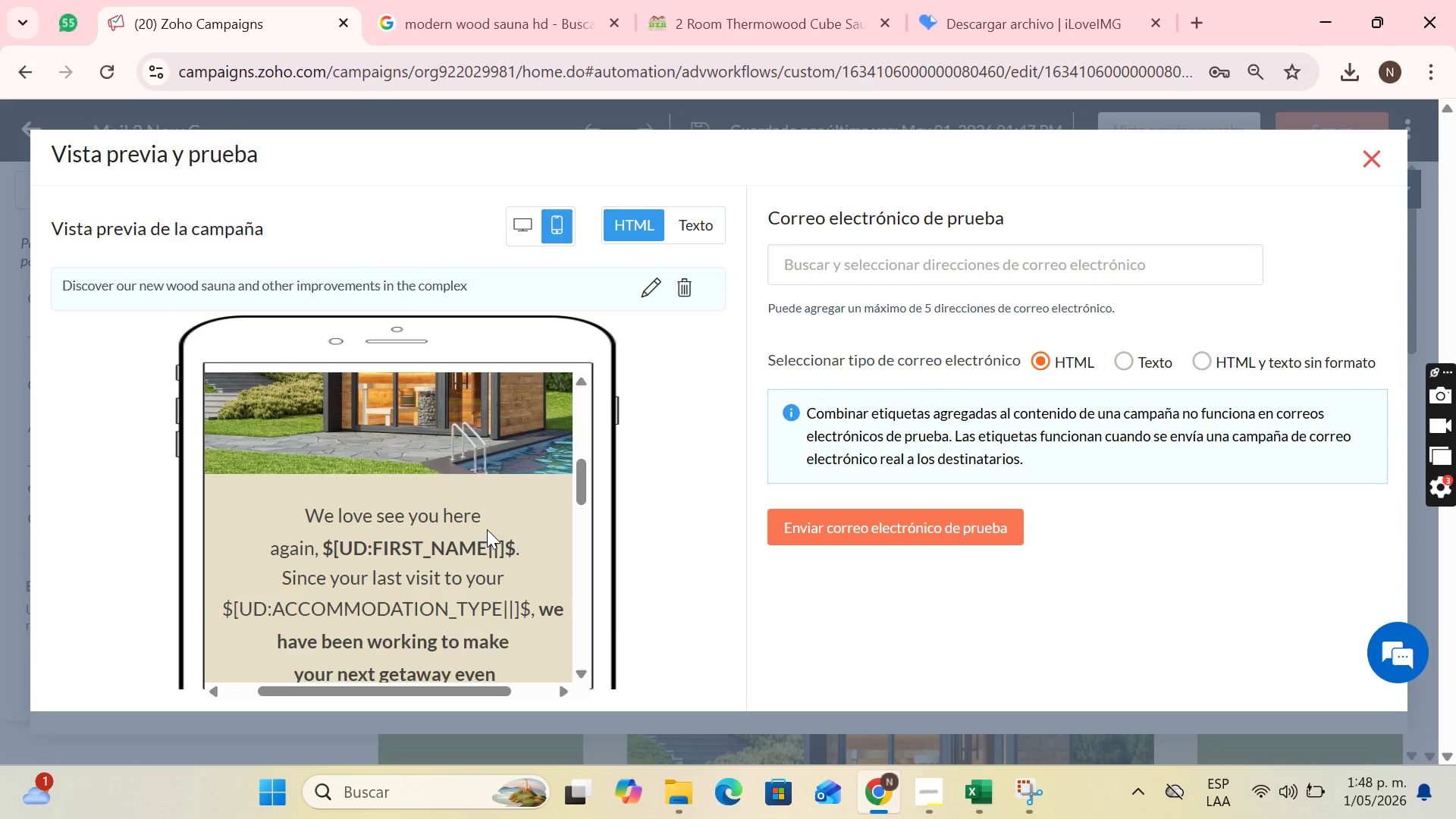 
scroll: coordinate [487, 531], scroll_direction: down, amount: 2.0
 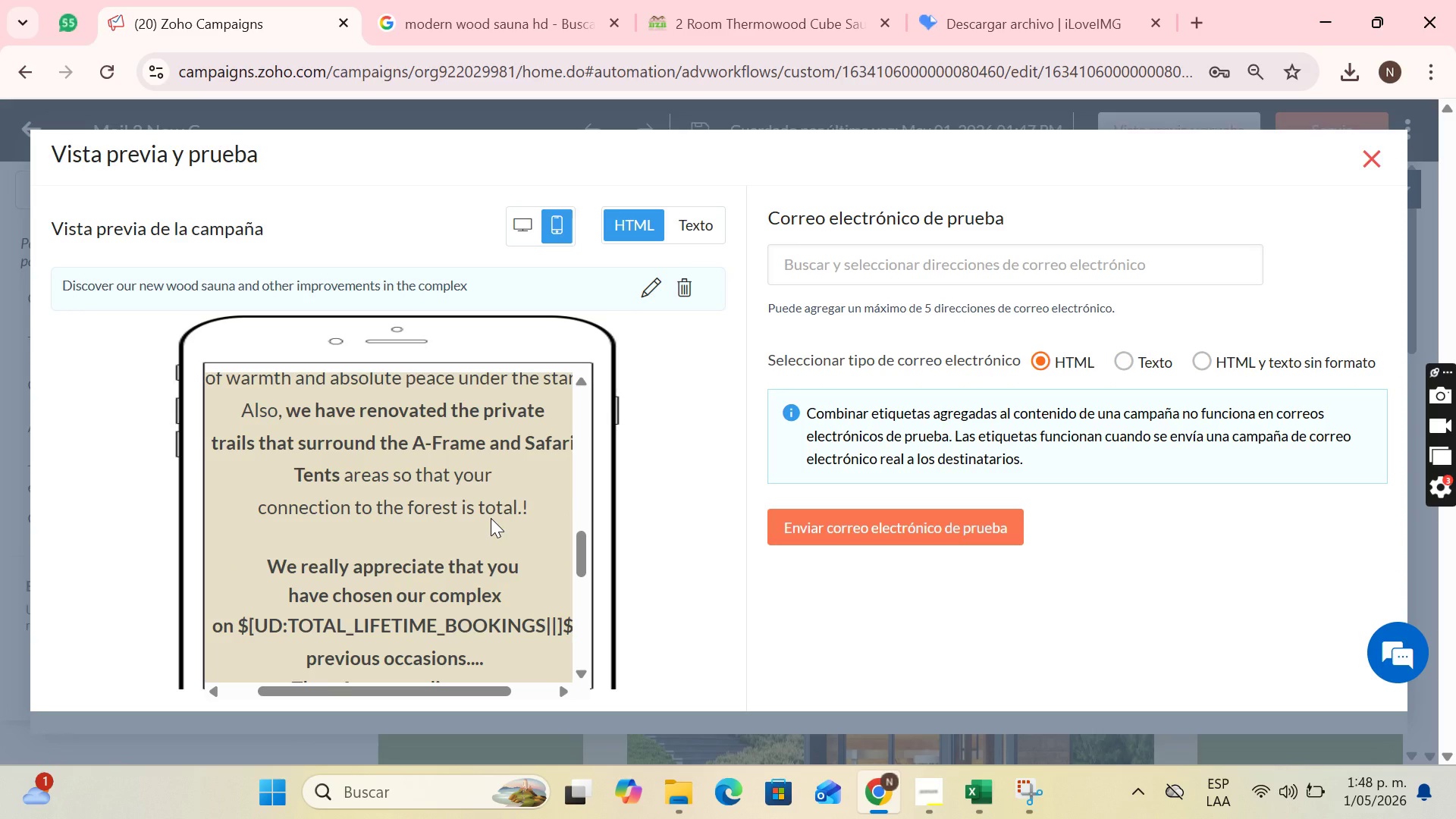 
wait(5.16)
 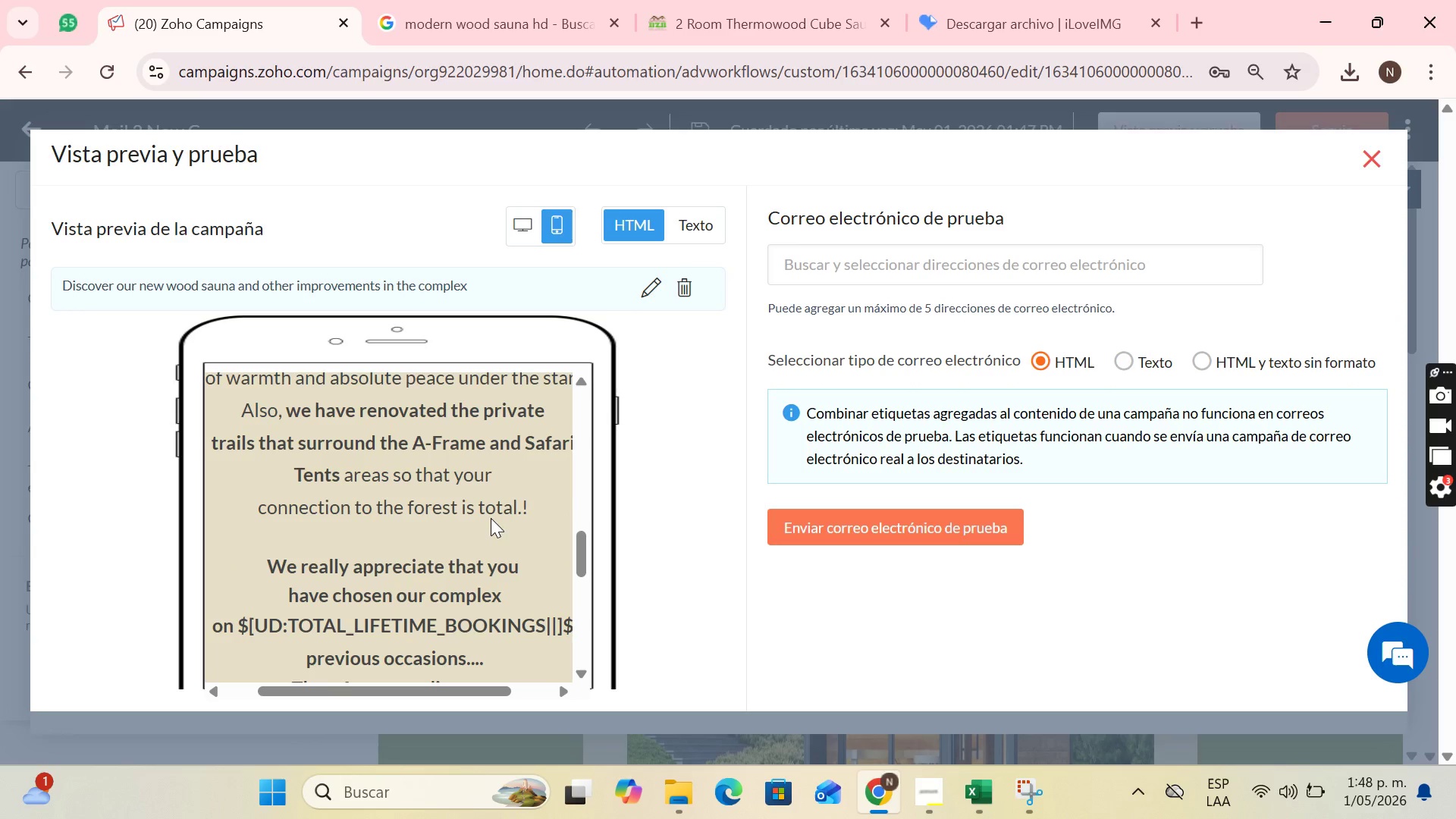 
scroll: coordinate [518, 505], scroll_direction: up, amount: 11.0
 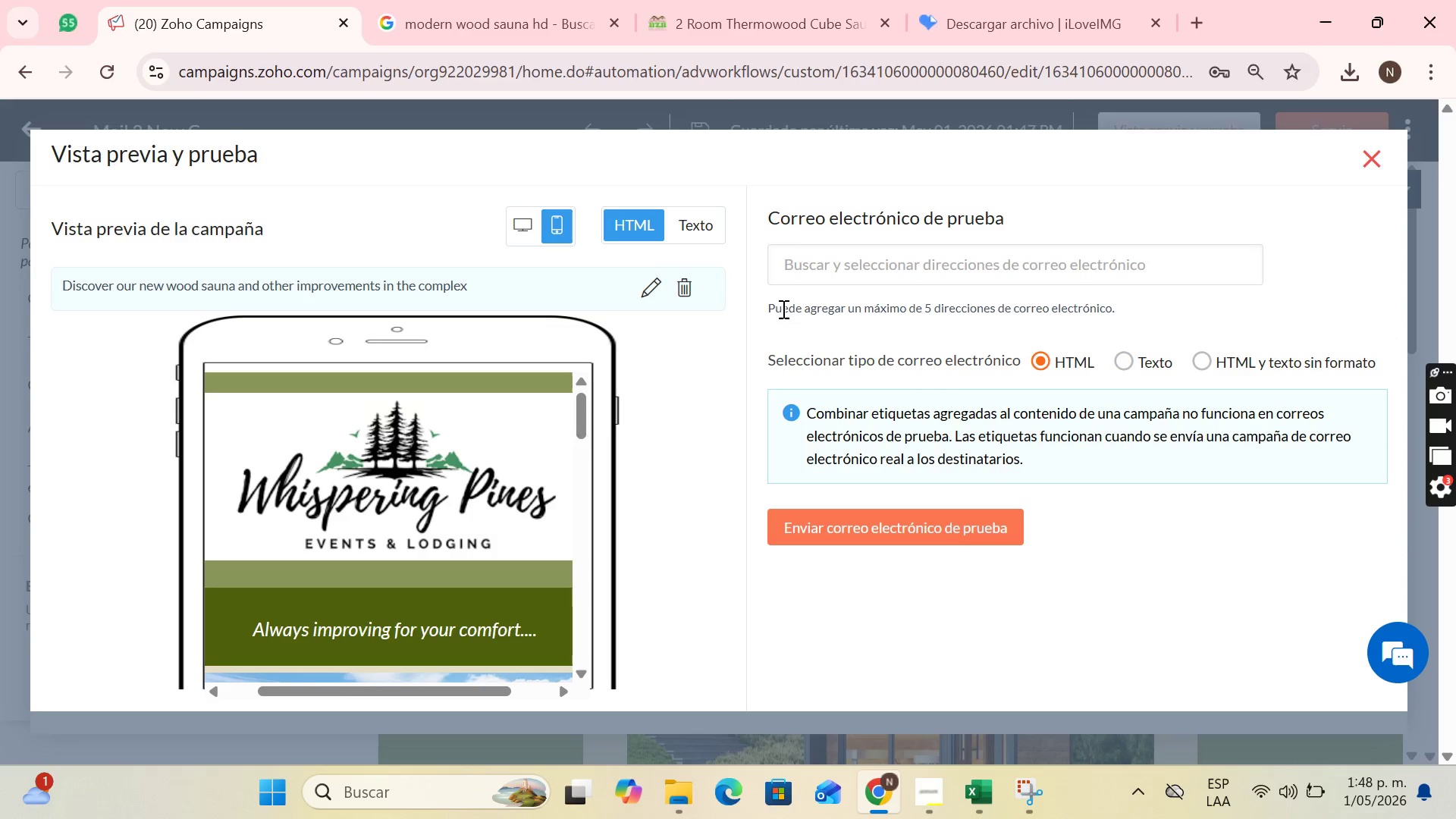 
wait(6.11)
 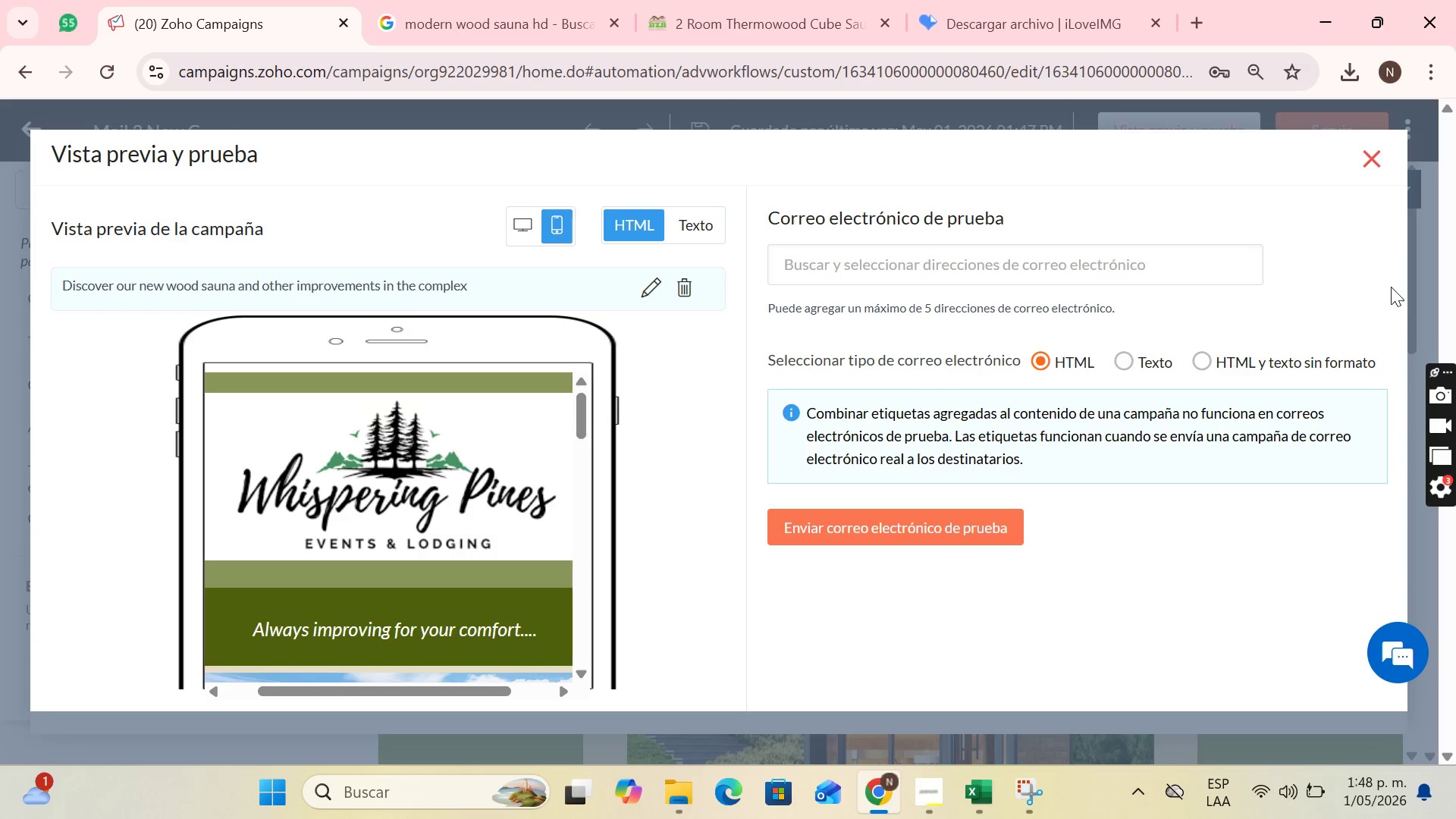 
left_click([1375, 155])
 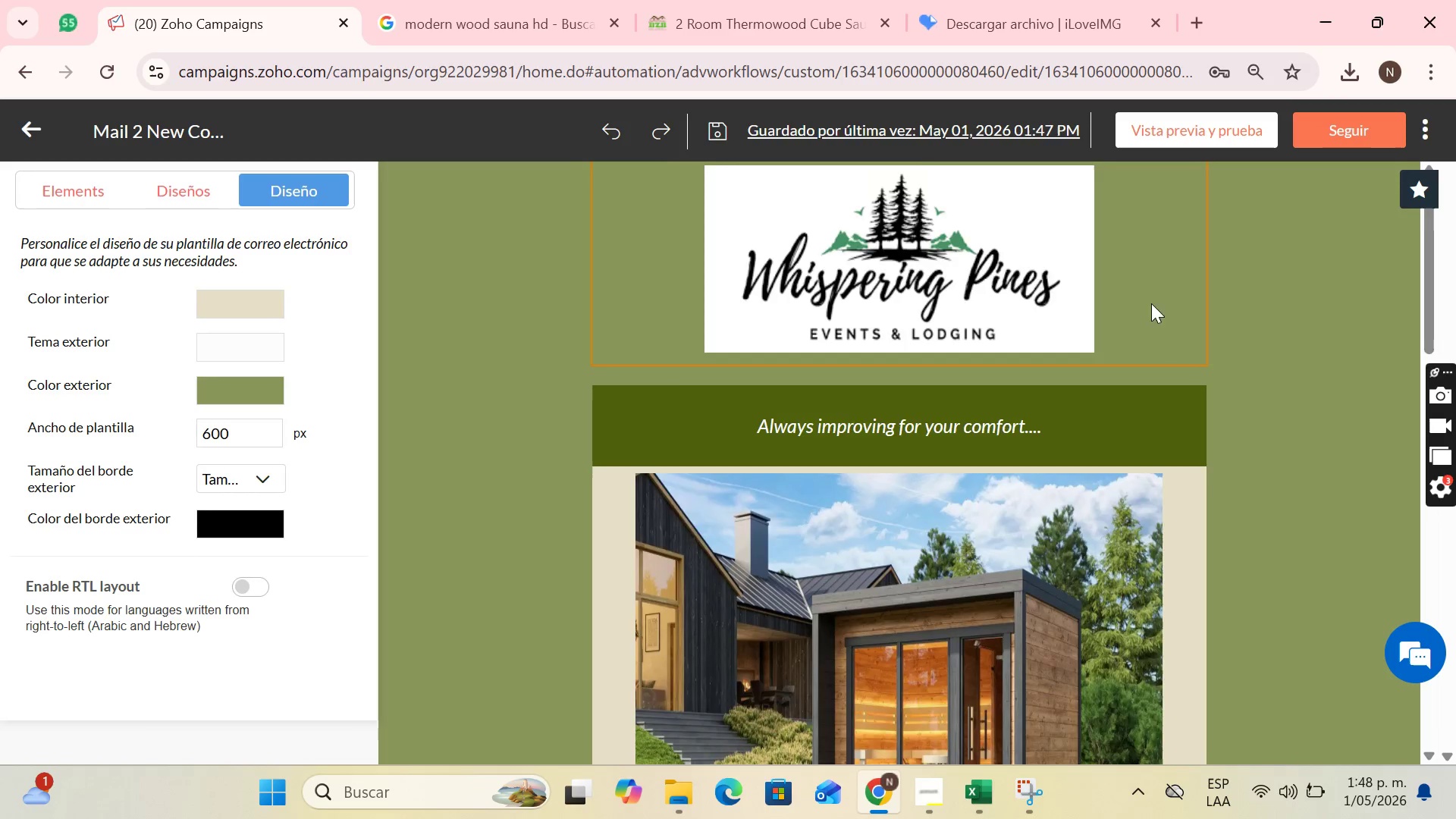 
left_click([1341, 118])
 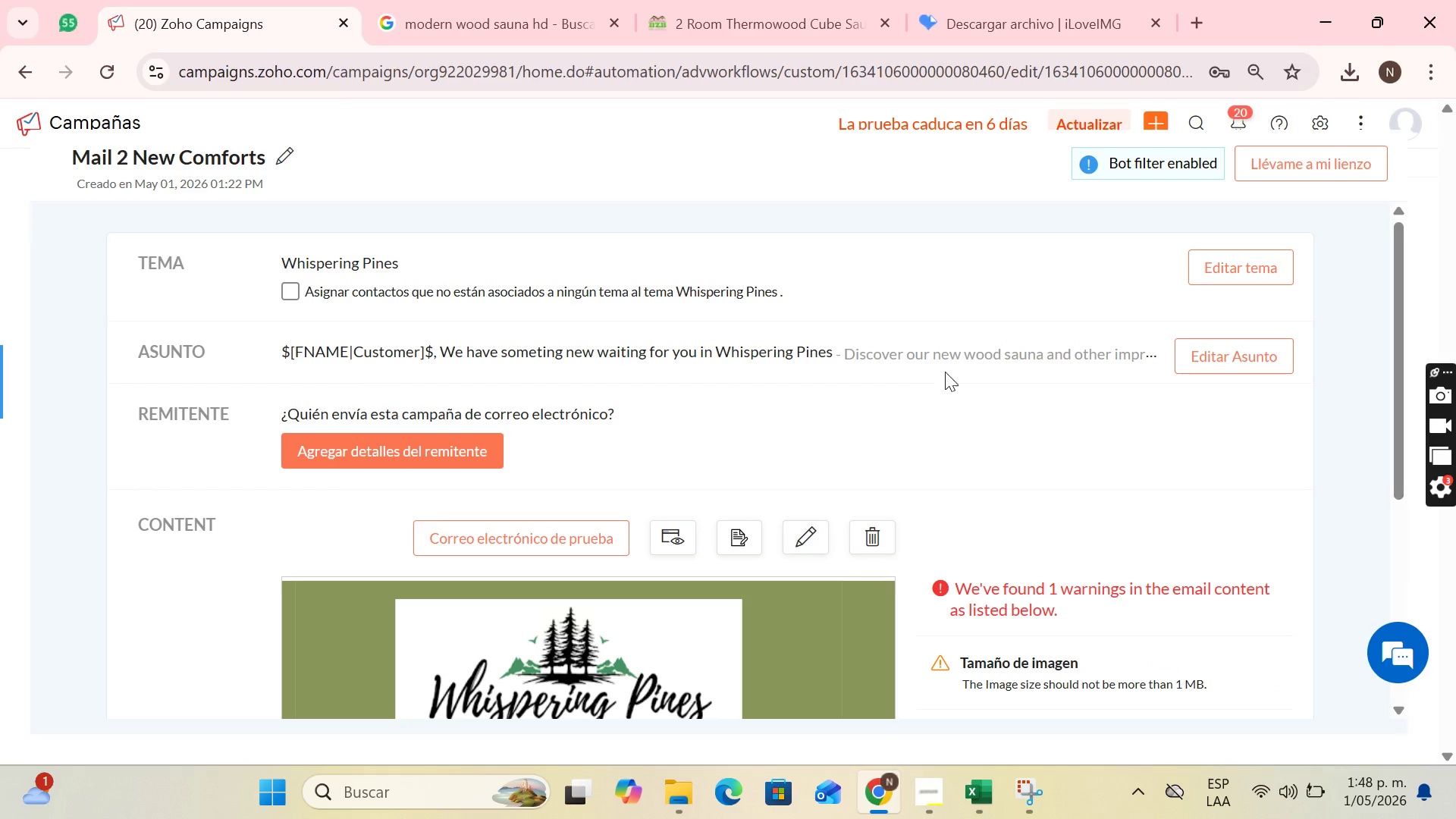 
scroll: coordinate [1299, 265], scroll_direction: up, amount: 2.0
 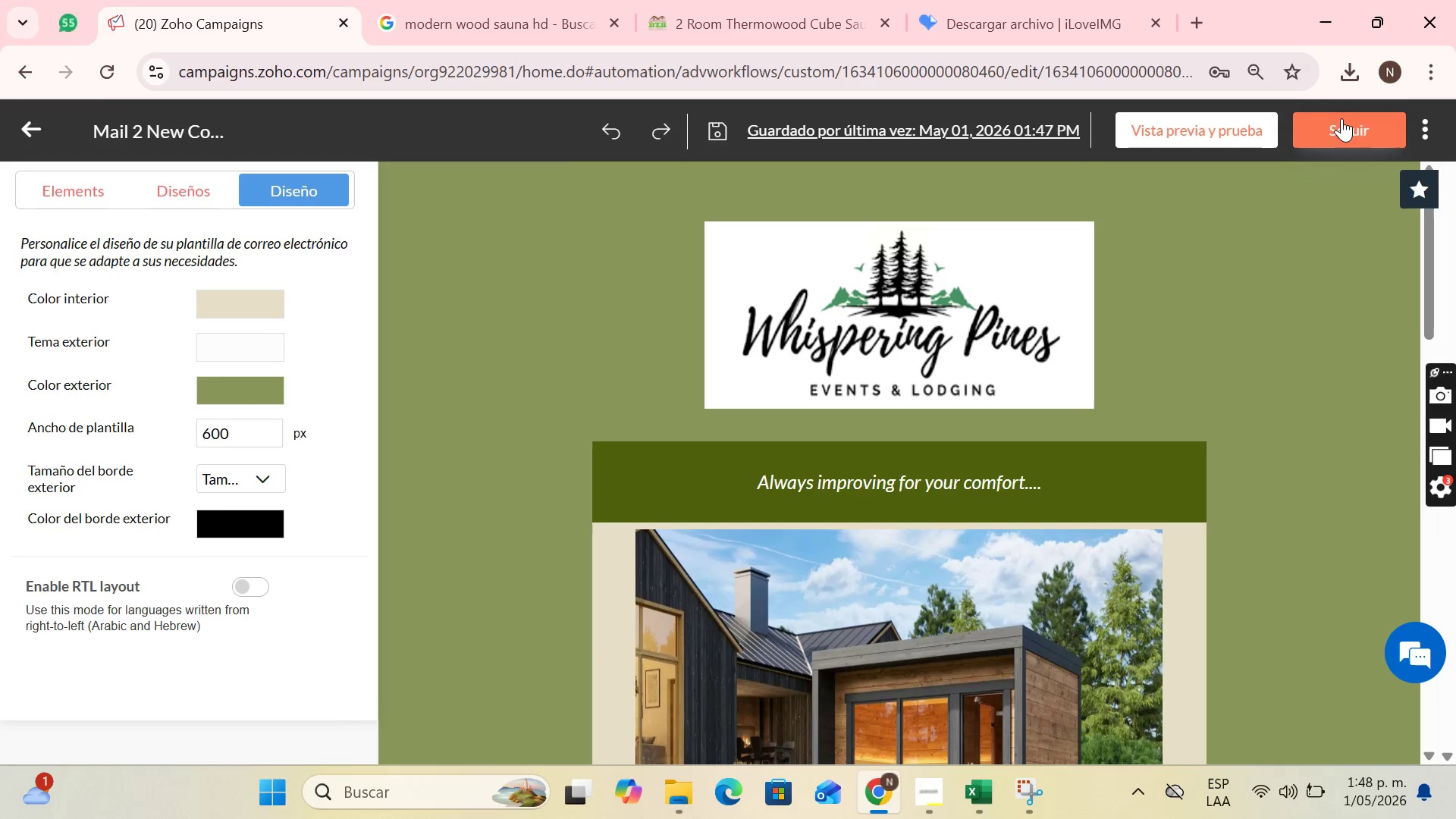 
scroll: coordinate [1079, 492], scroll_direction: down, amount: 1.0
 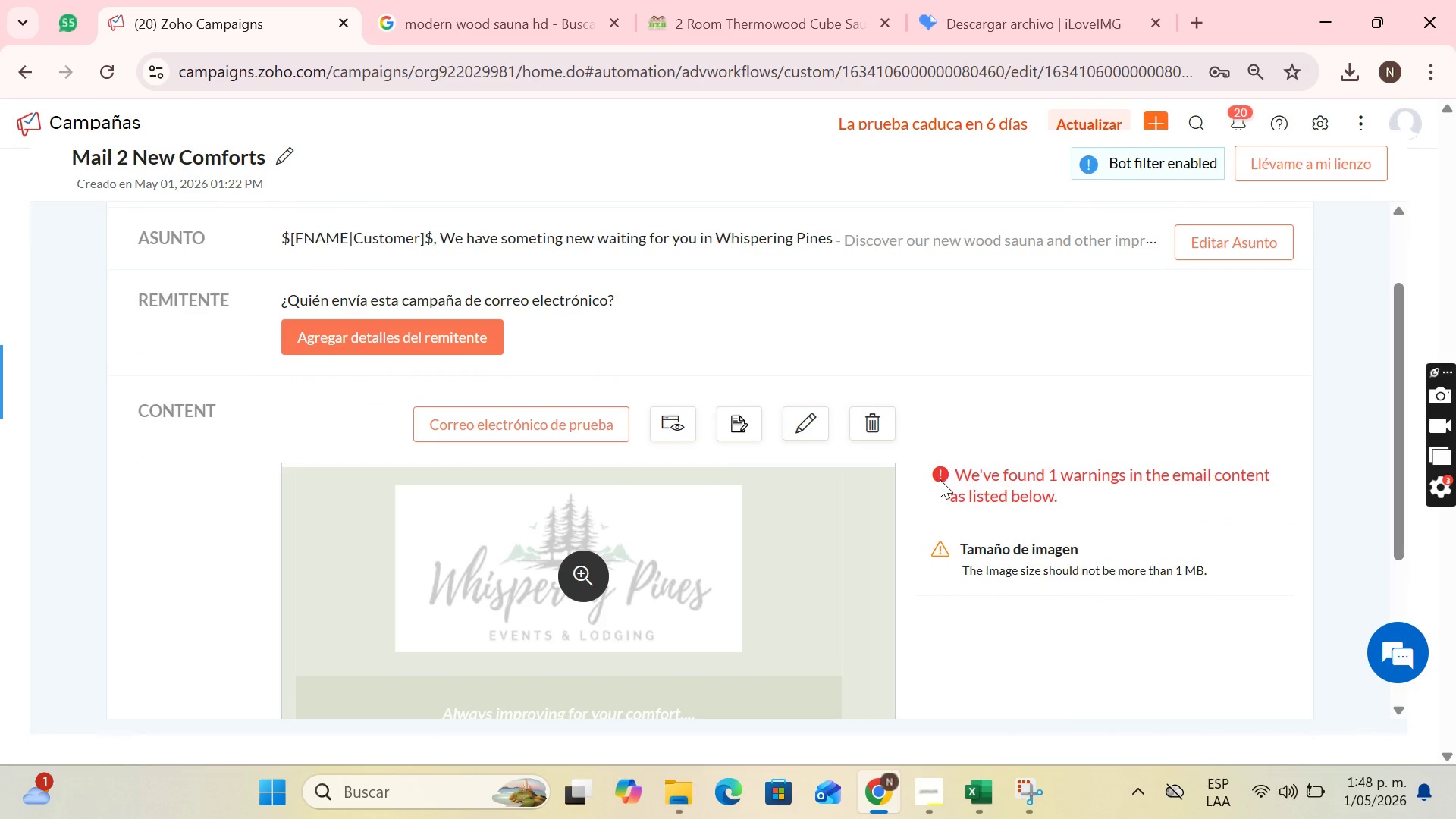 
left_click([940, 479])
 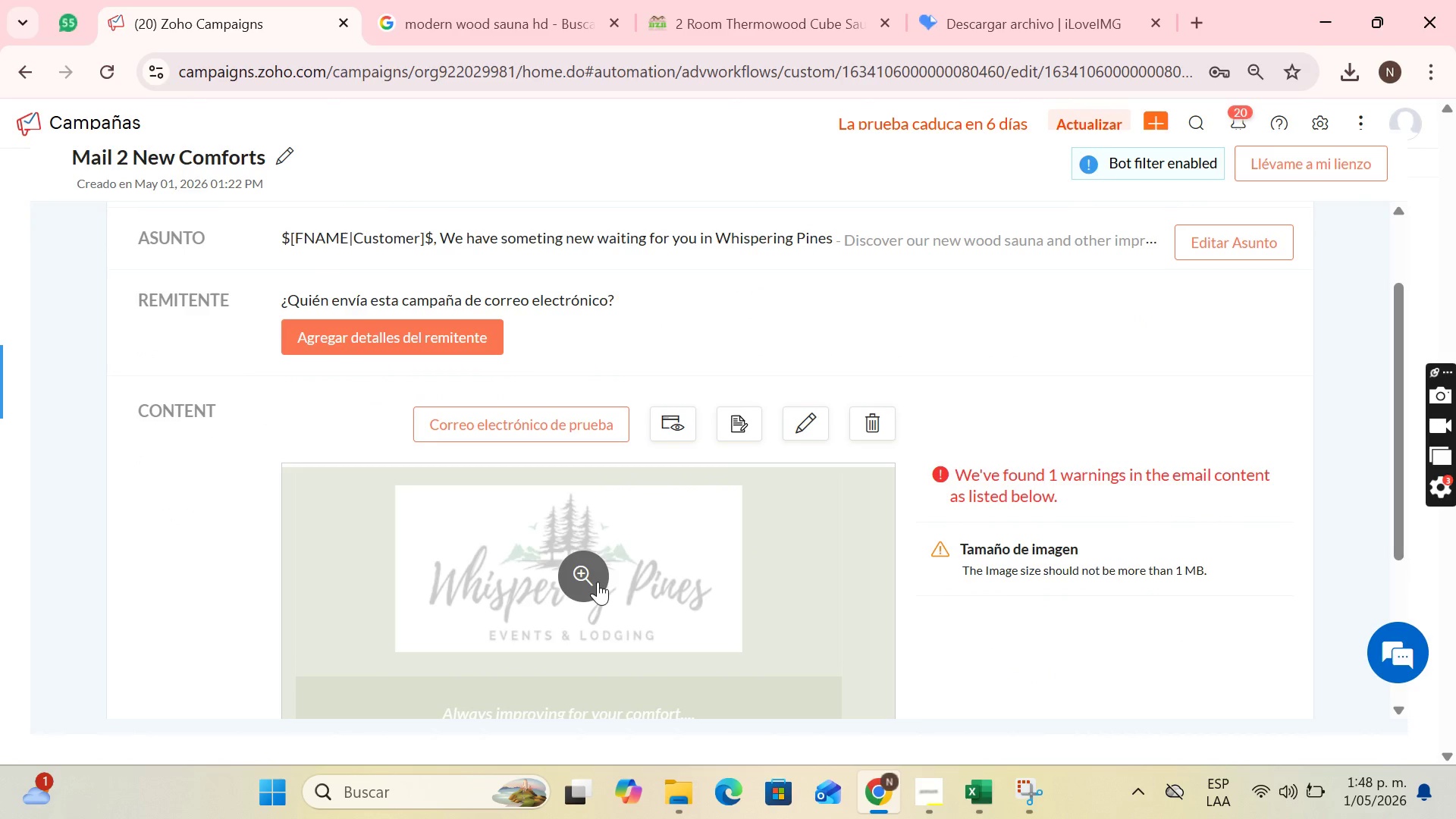 
left_click([819, 428])
 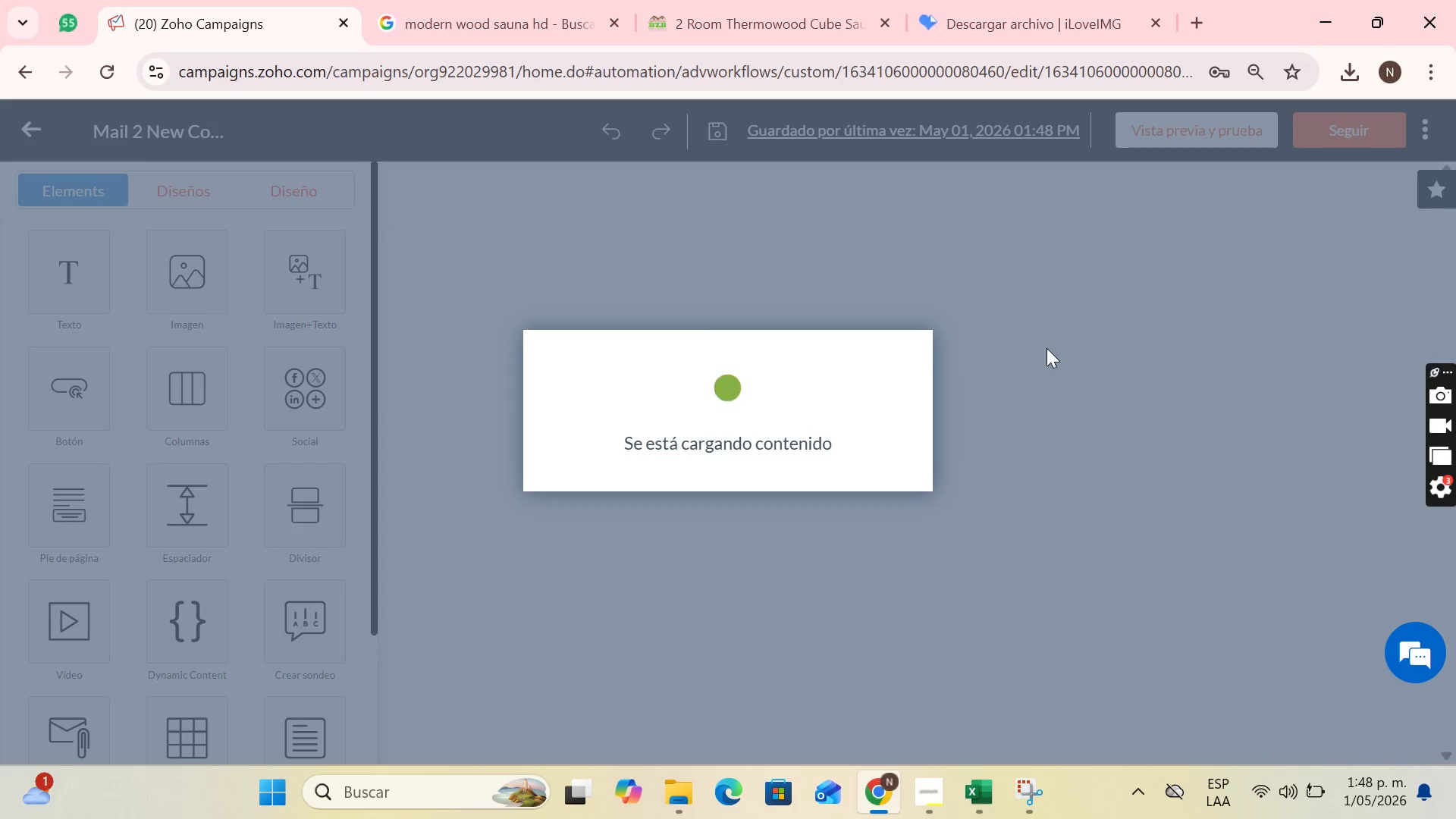 
wait(5.03)
 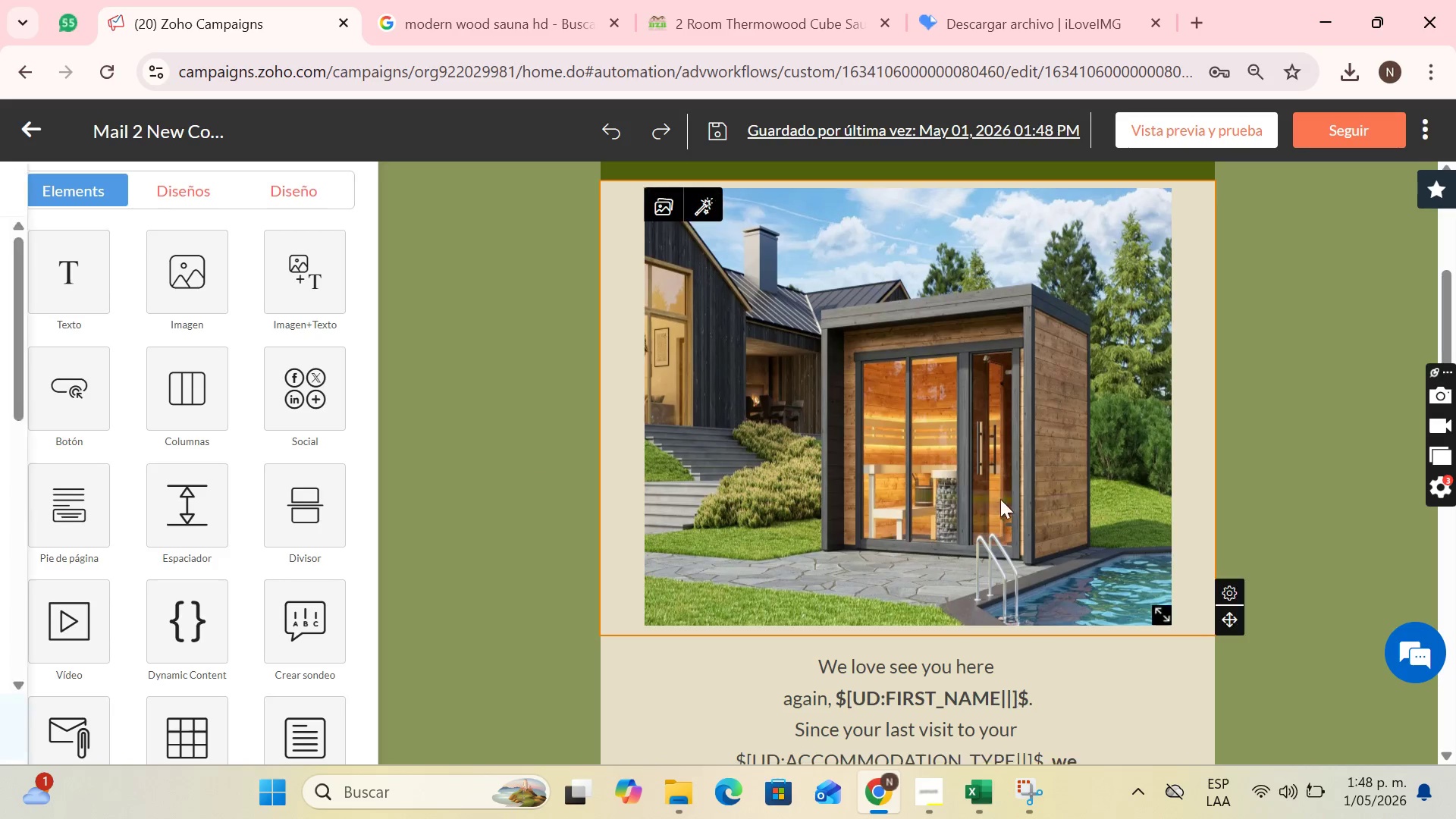 
left_click([980, 487])
 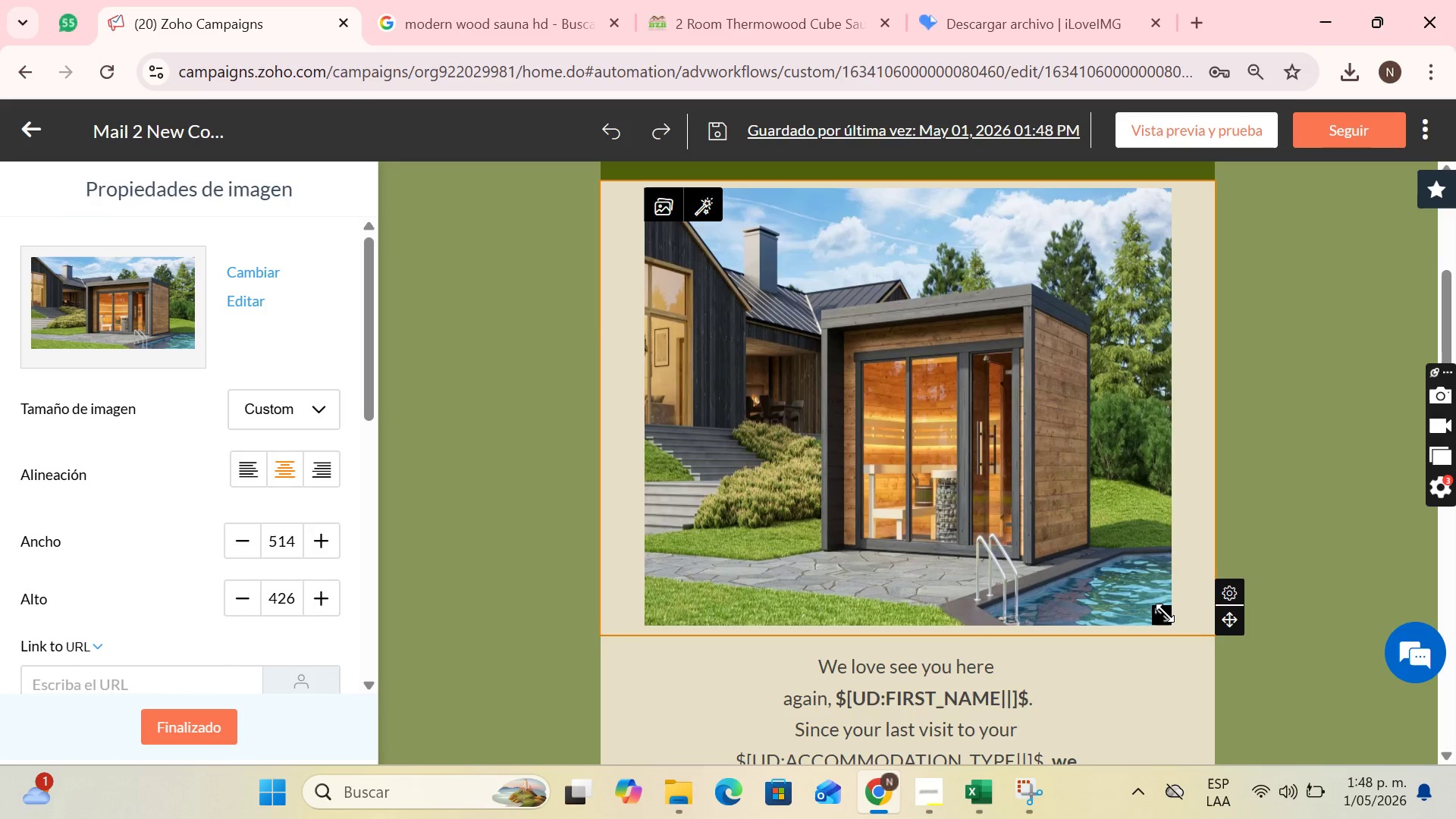 
scroll: coordinate [927, 472], scroll_direction: down, amount: 3.0
 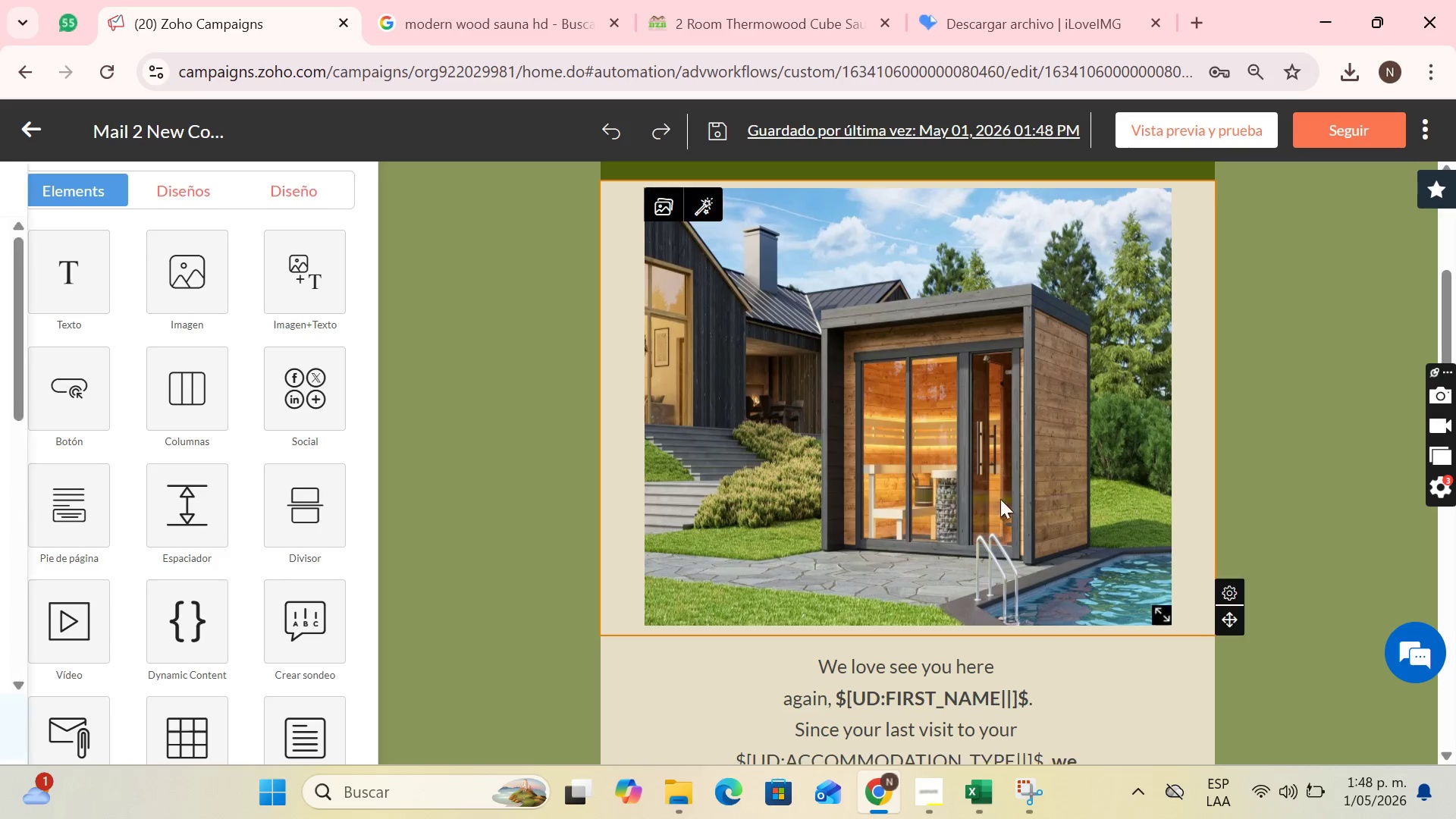 
left_click_drag(start_coordinate=[1165, 613], to_coordinate=[1103, 557])
 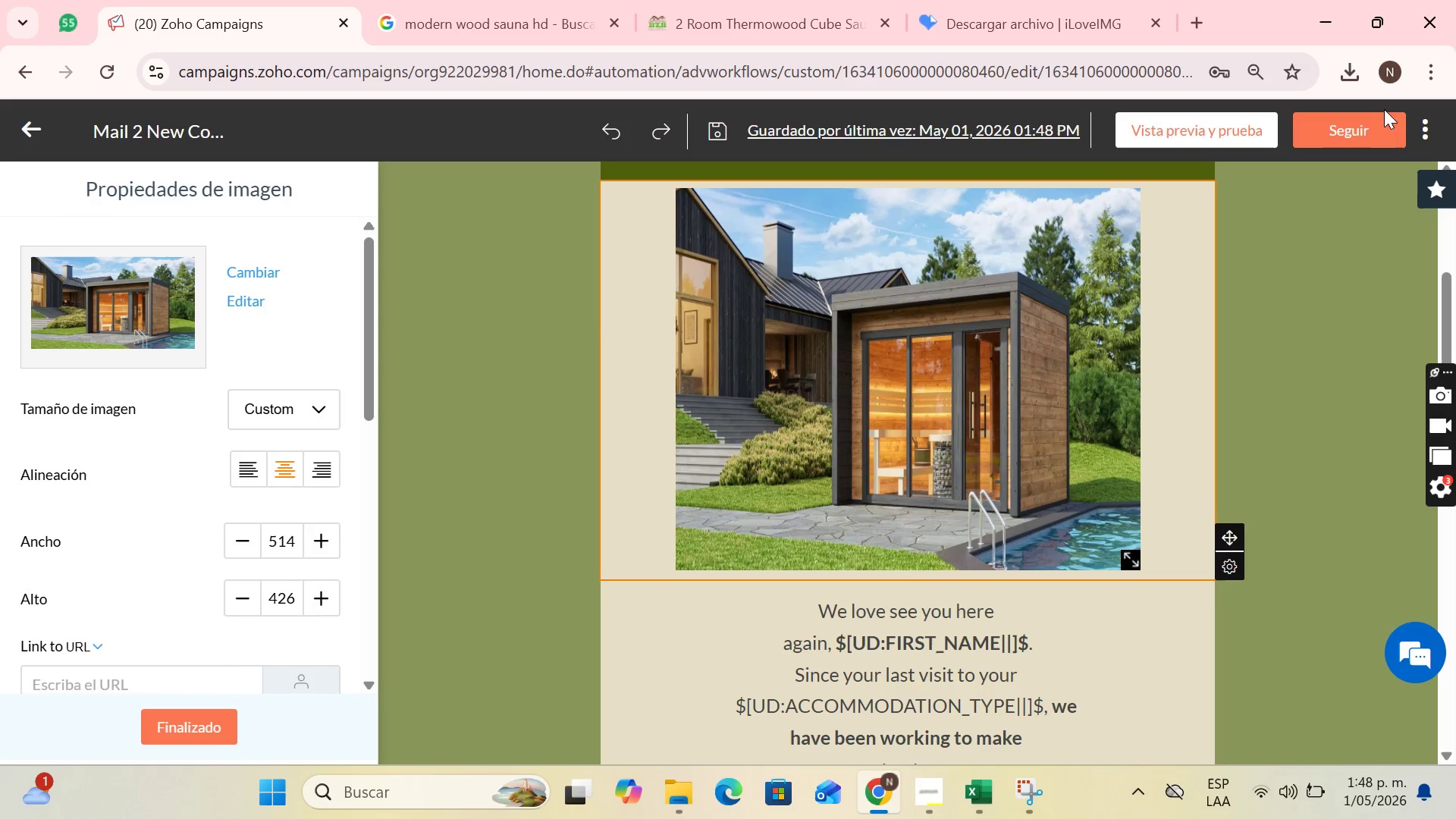 
left_click([1373, 121])
 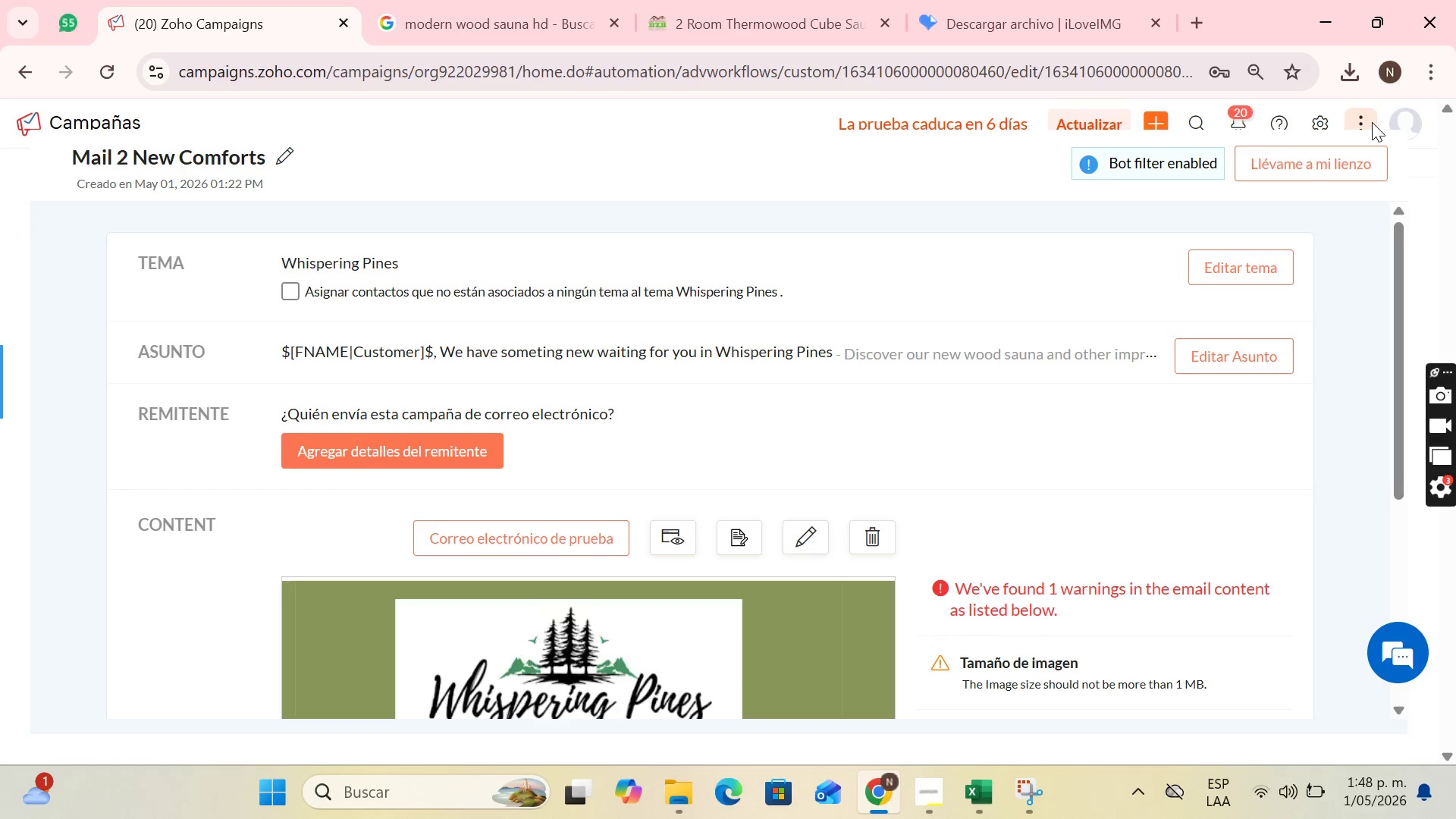 
scroll: coordinate [979, 320], scroll_direction: down, amount: 8.0
 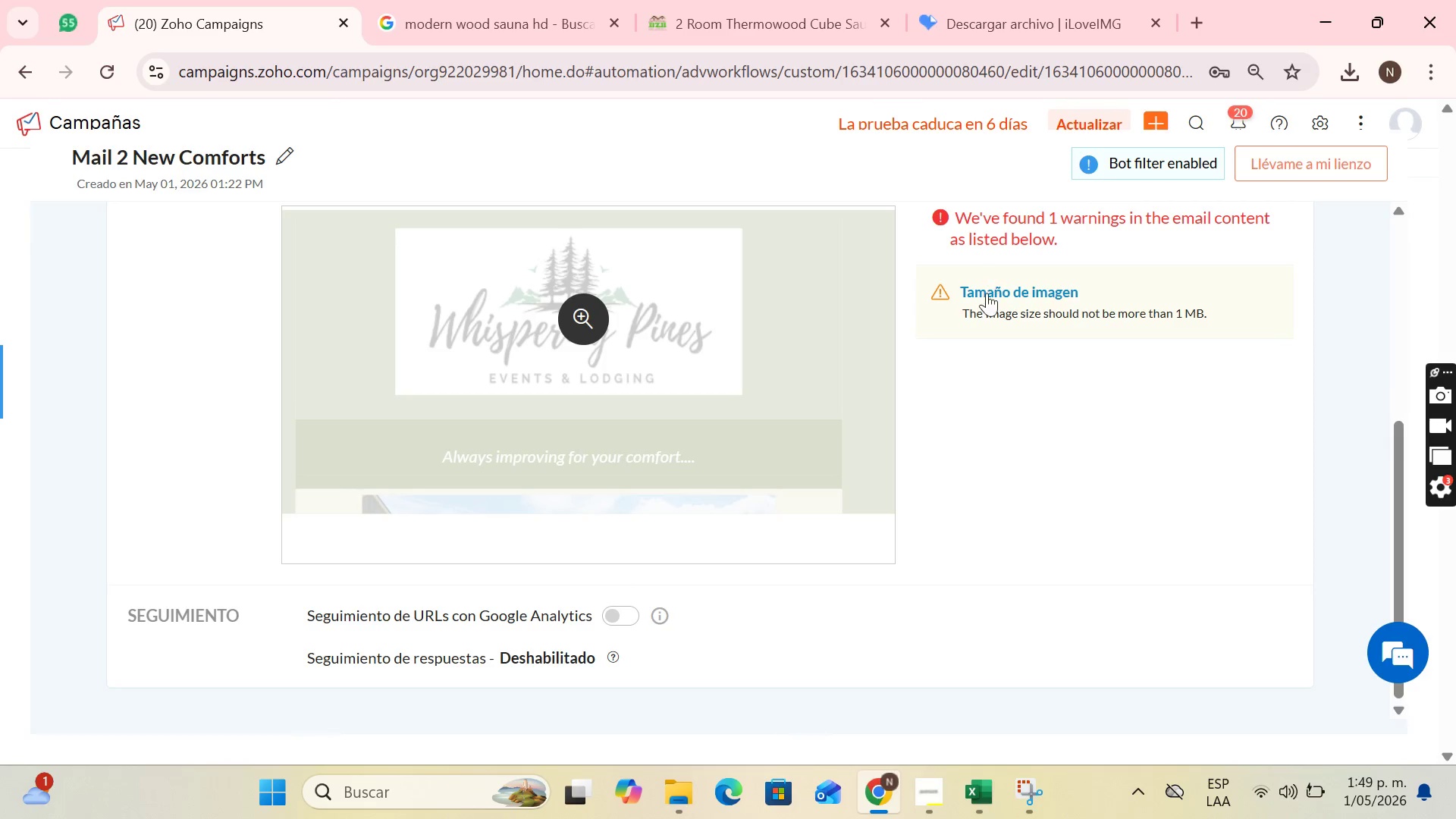 
left_click([987, 294])
 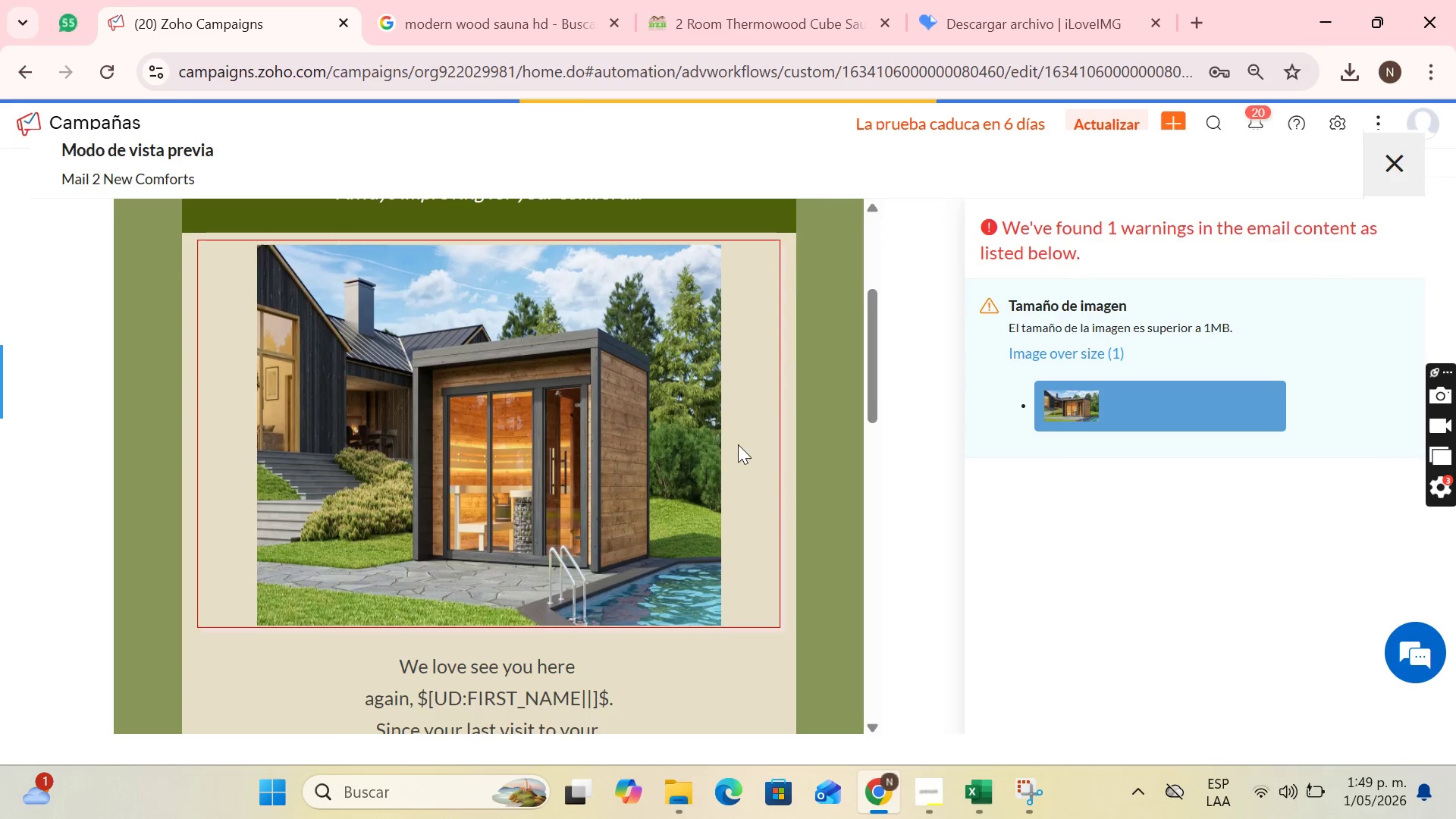 
left_click([717, 441])
 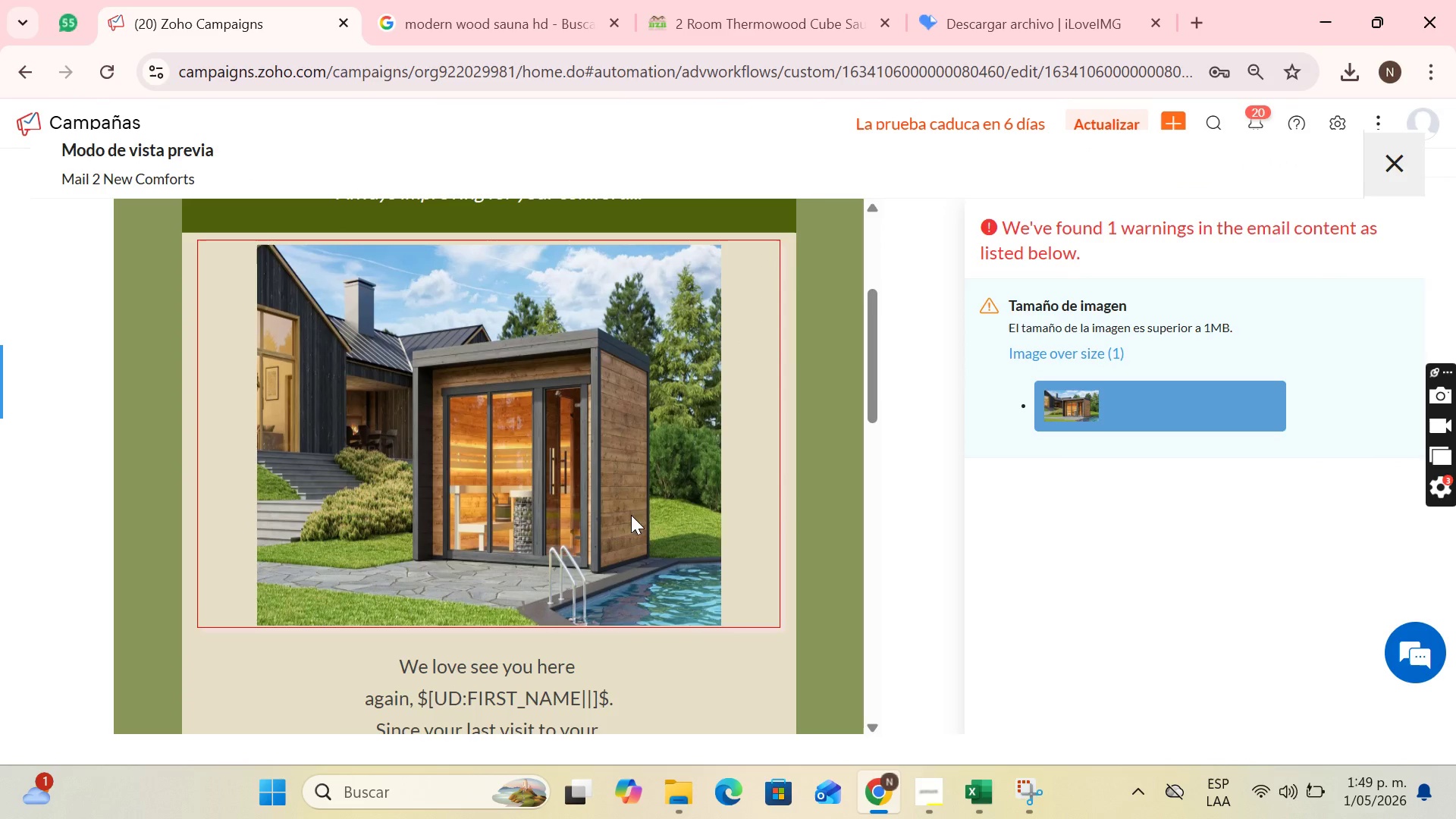 
left_click([631, 515])
 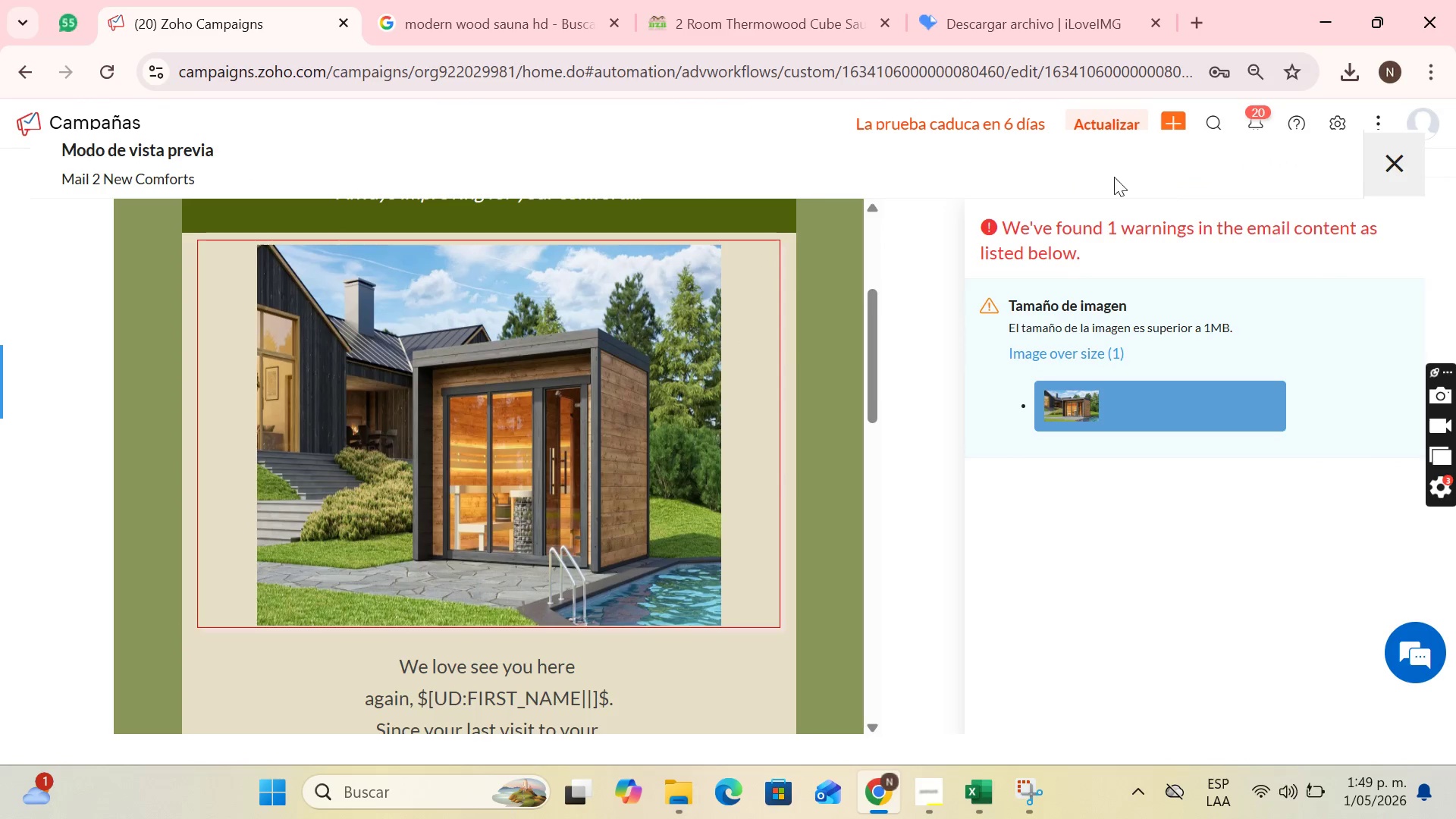 
left_click([1382, 147])
 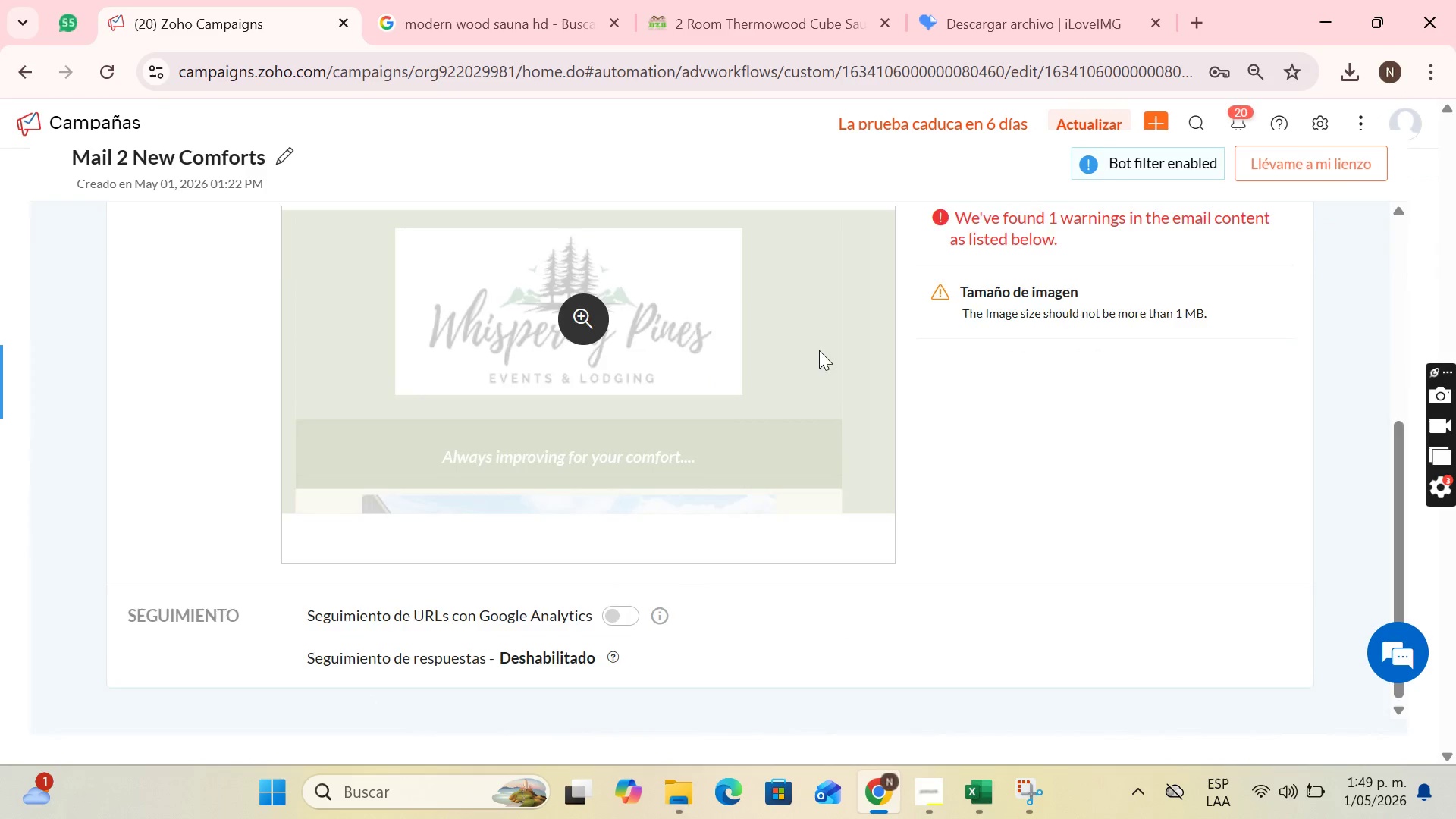 
scroll: coordinate [670, 358], scroll_direction: up, amount: 5.0
 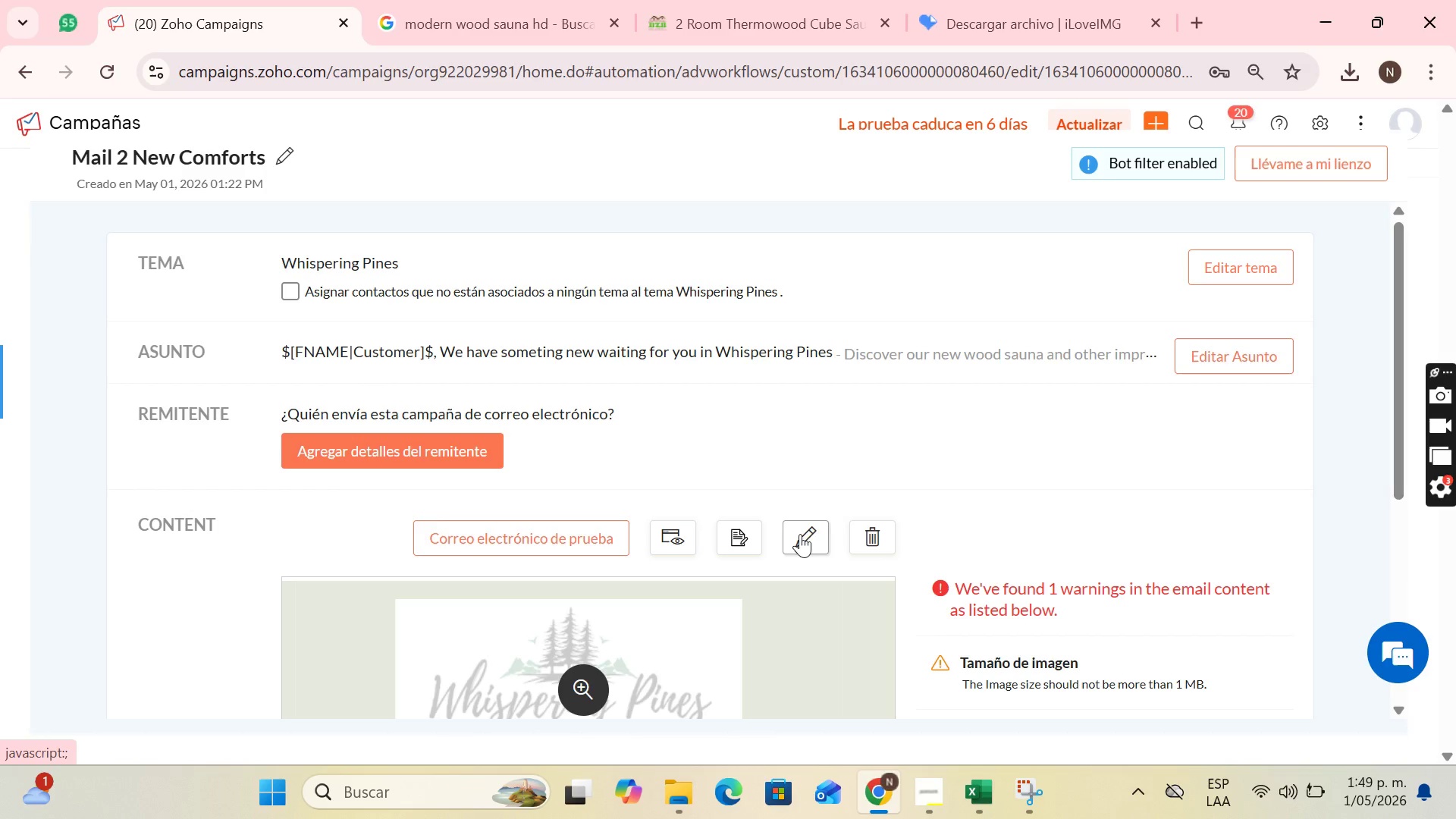 
left_click([802, 535])
 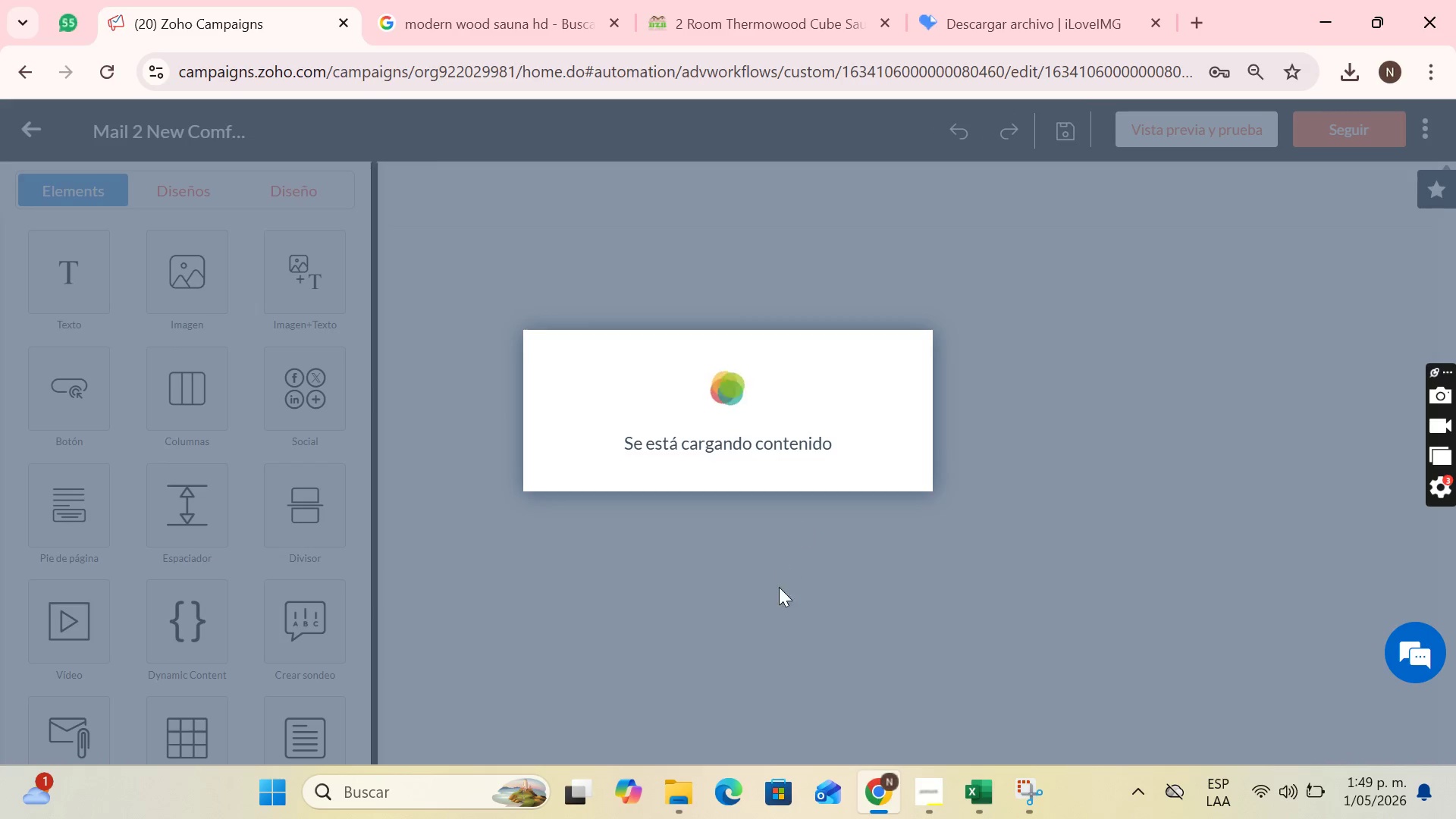 
scroll: coordinate [969, 462], scroll_direction: down, amount: 6.0
 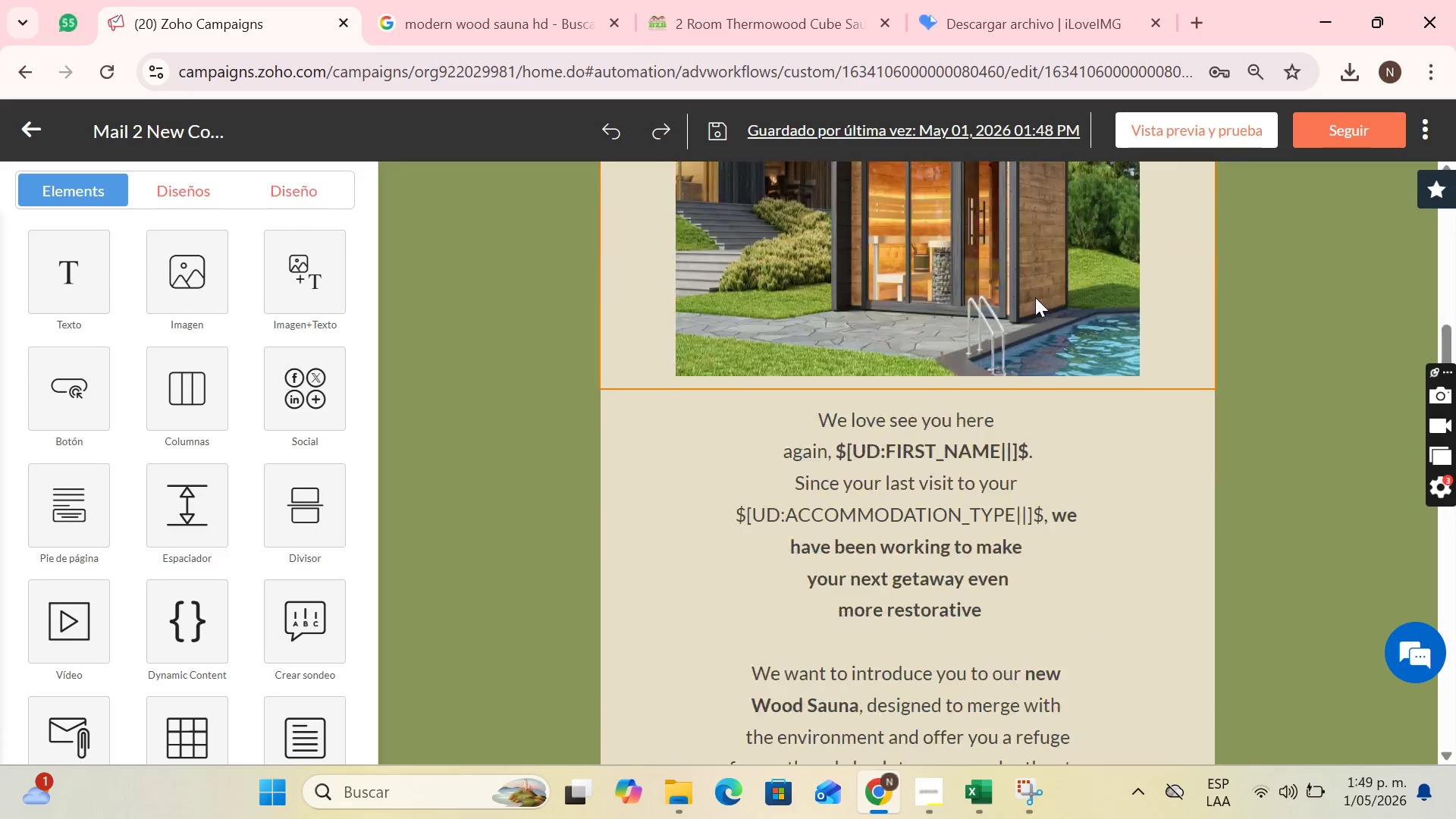 
left_click([1062, 315])
 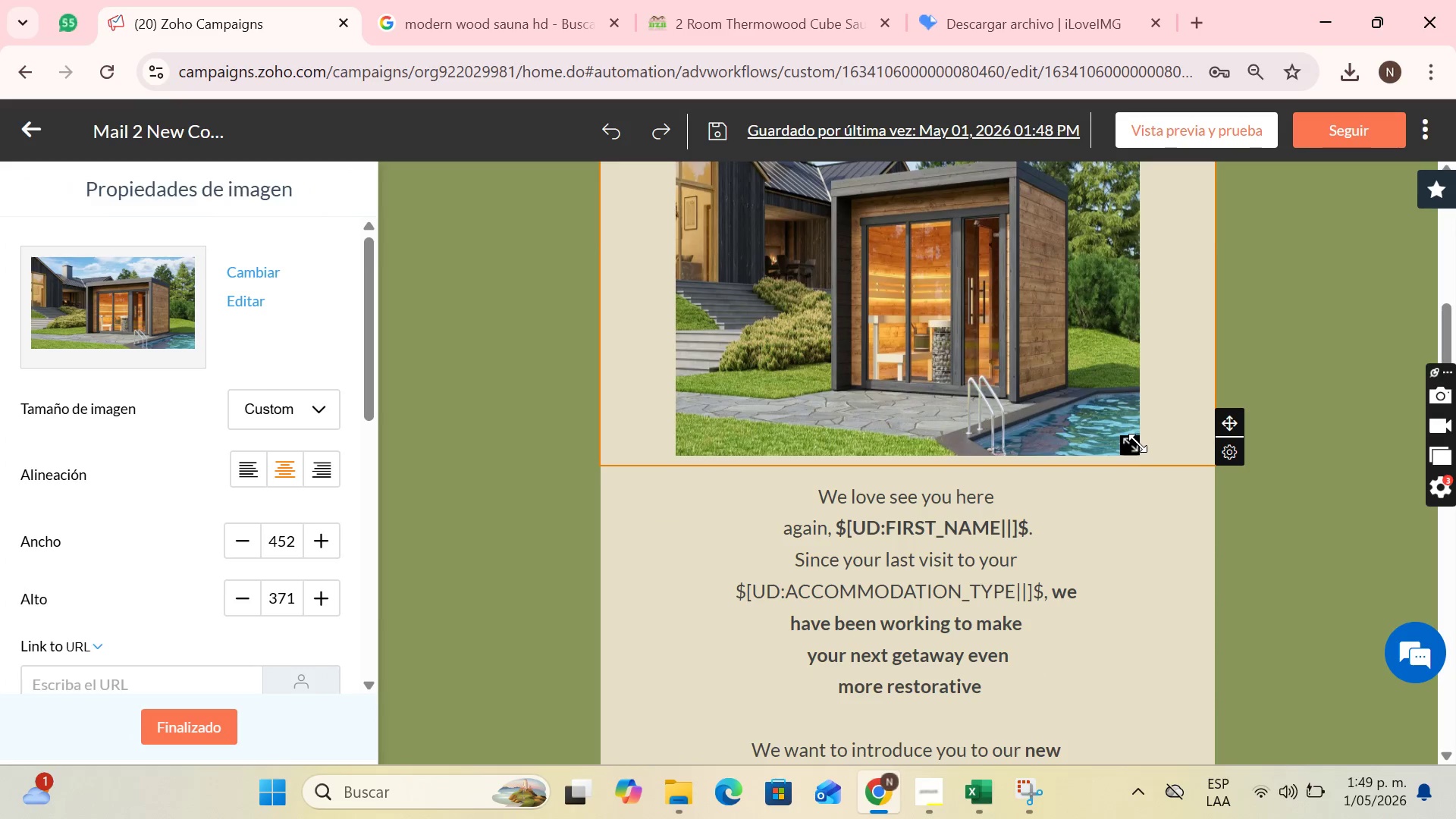 
scroll: coordinate [1019, 277], scroll_direction: up, amount: 2.0
 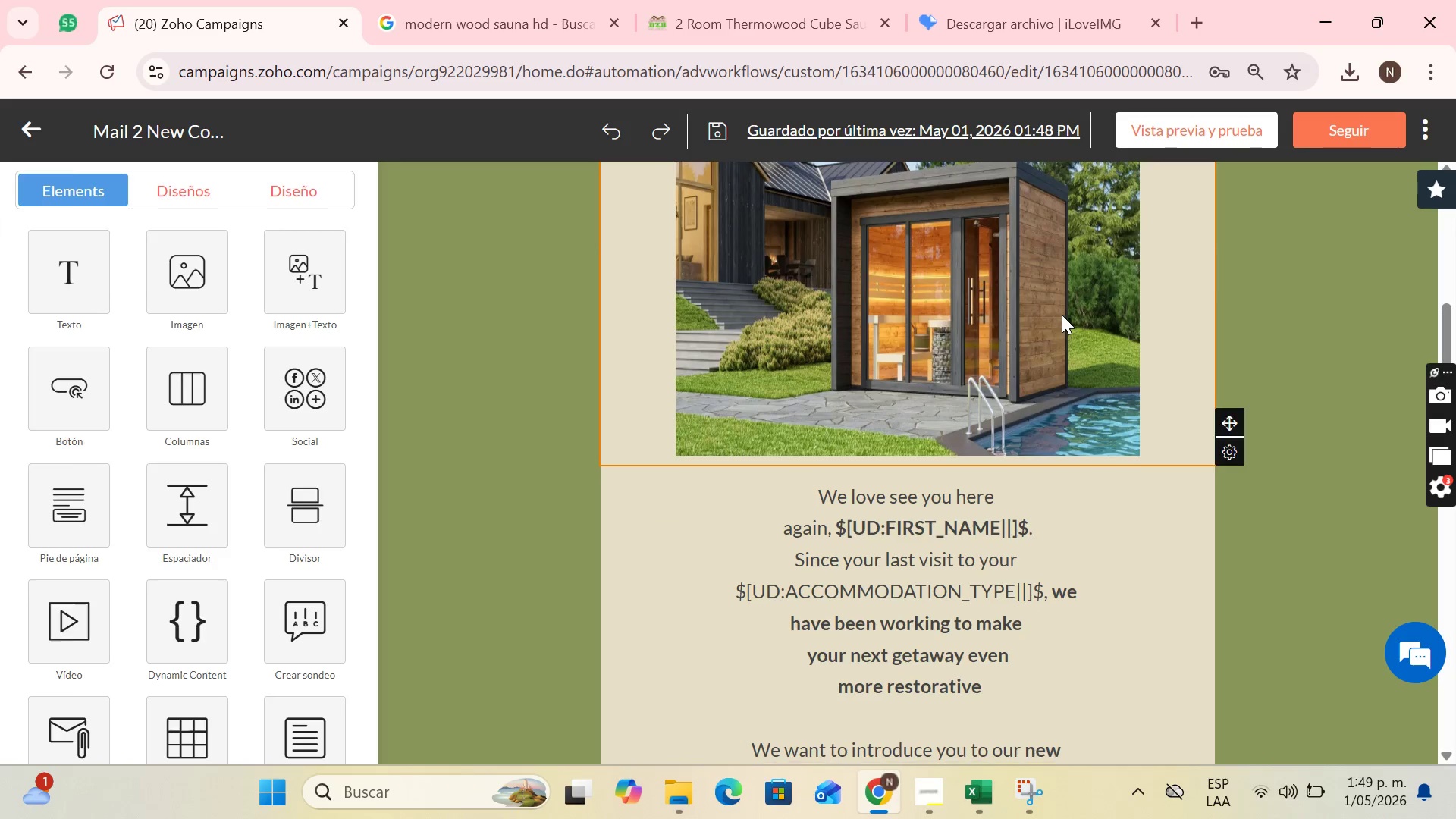 
left_click_drag(start_coordinate=[1138, 443], to_coordinate=[1087, 357])
 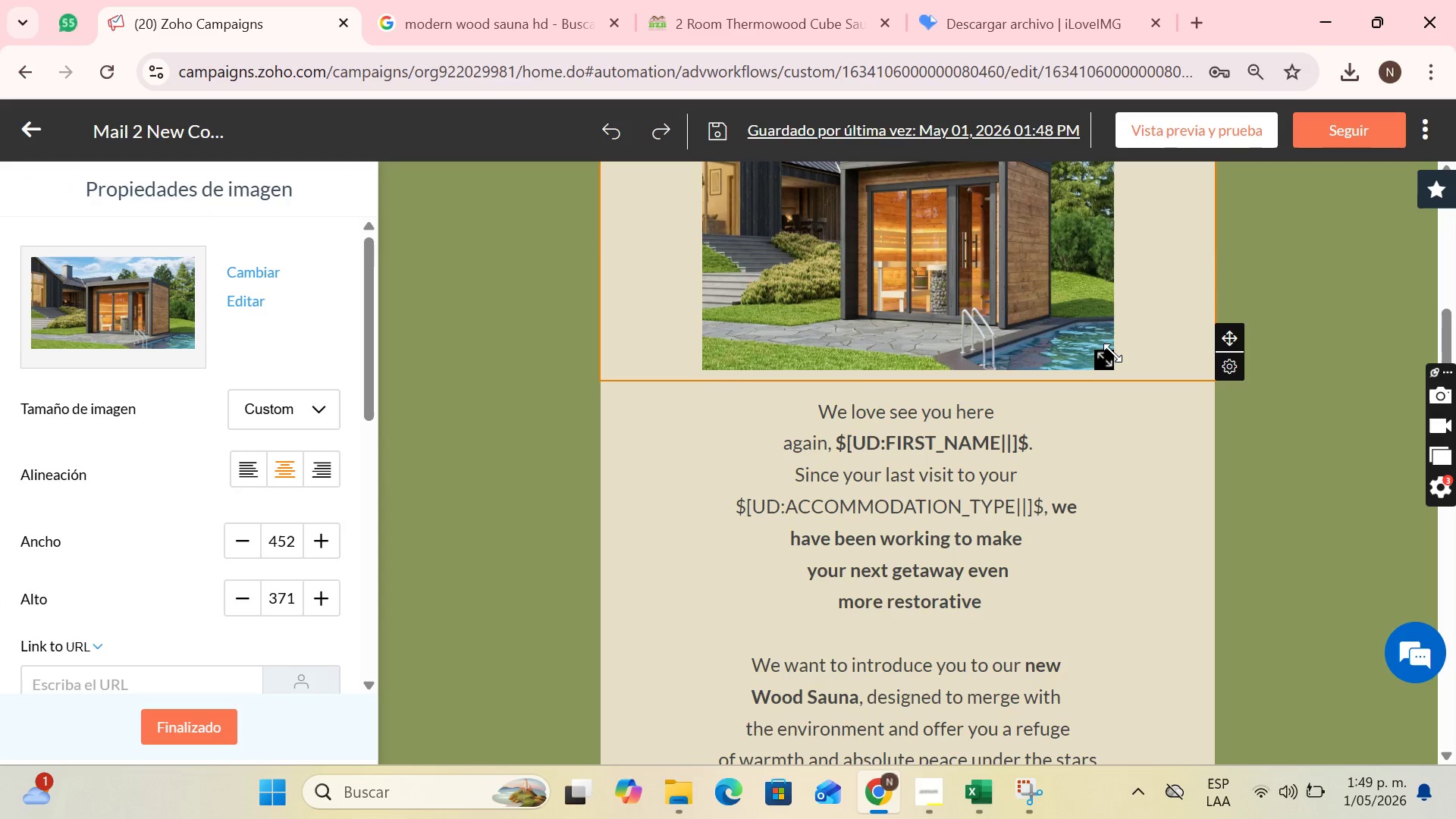 
left_click_drag(start_coordinate=[1112, 353], to_coordinate=[1100, 367])
 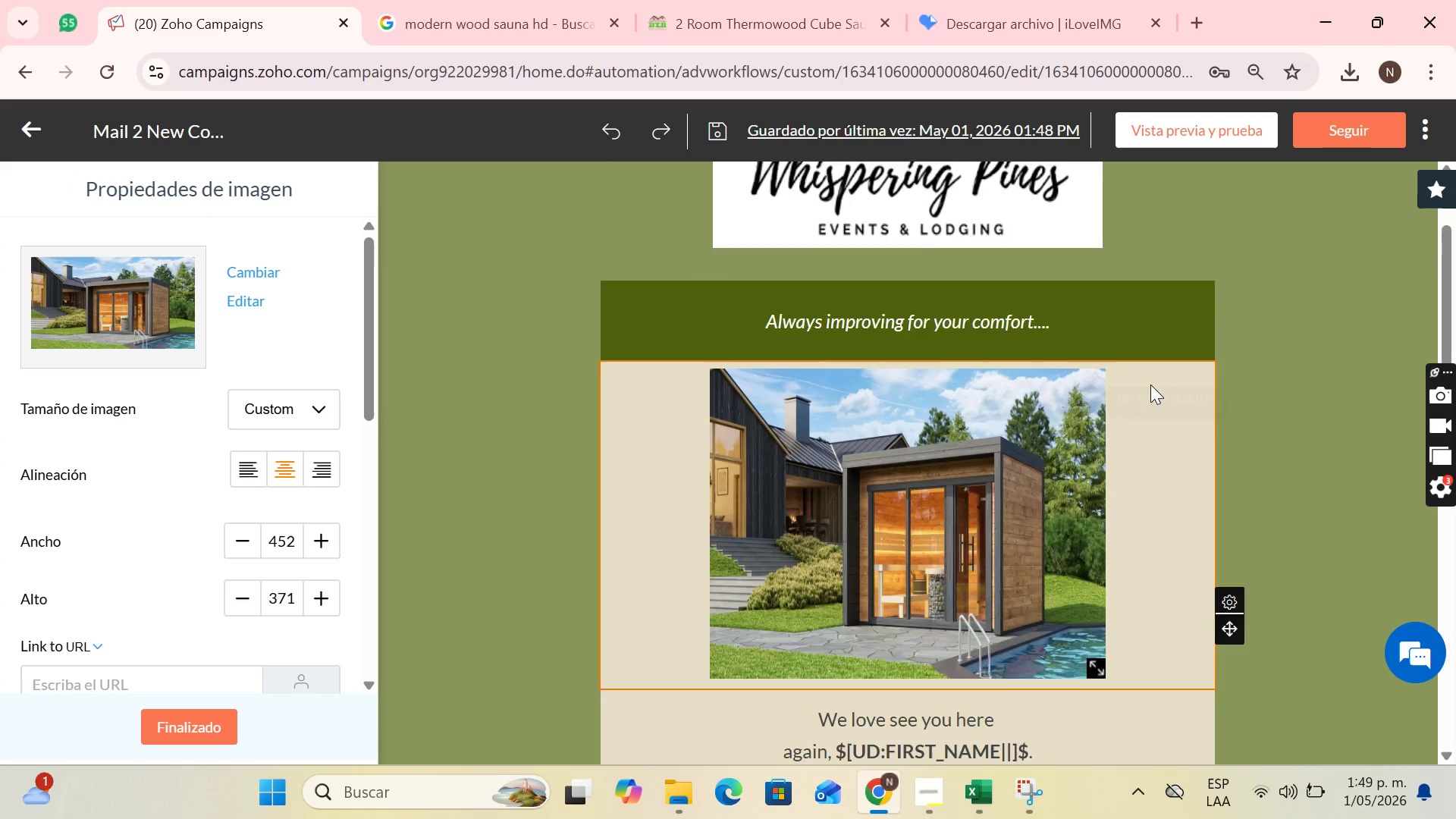 
scroll: coordinate [1150, 384], scroll_direction: up, amount: 4.0
 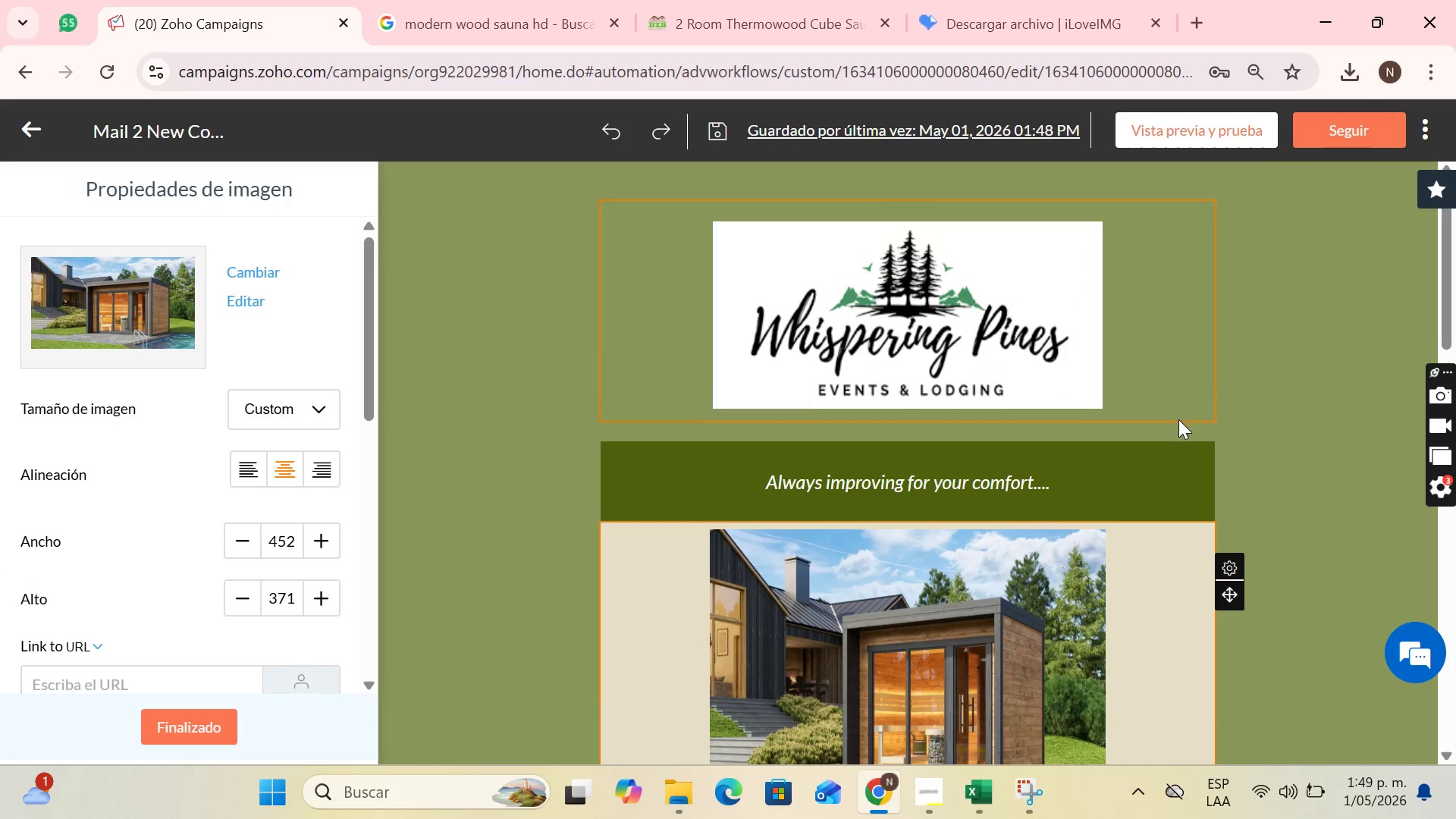 
scroll: coordinate [1068, 441], scroll_direction: down, amount: 5.0
 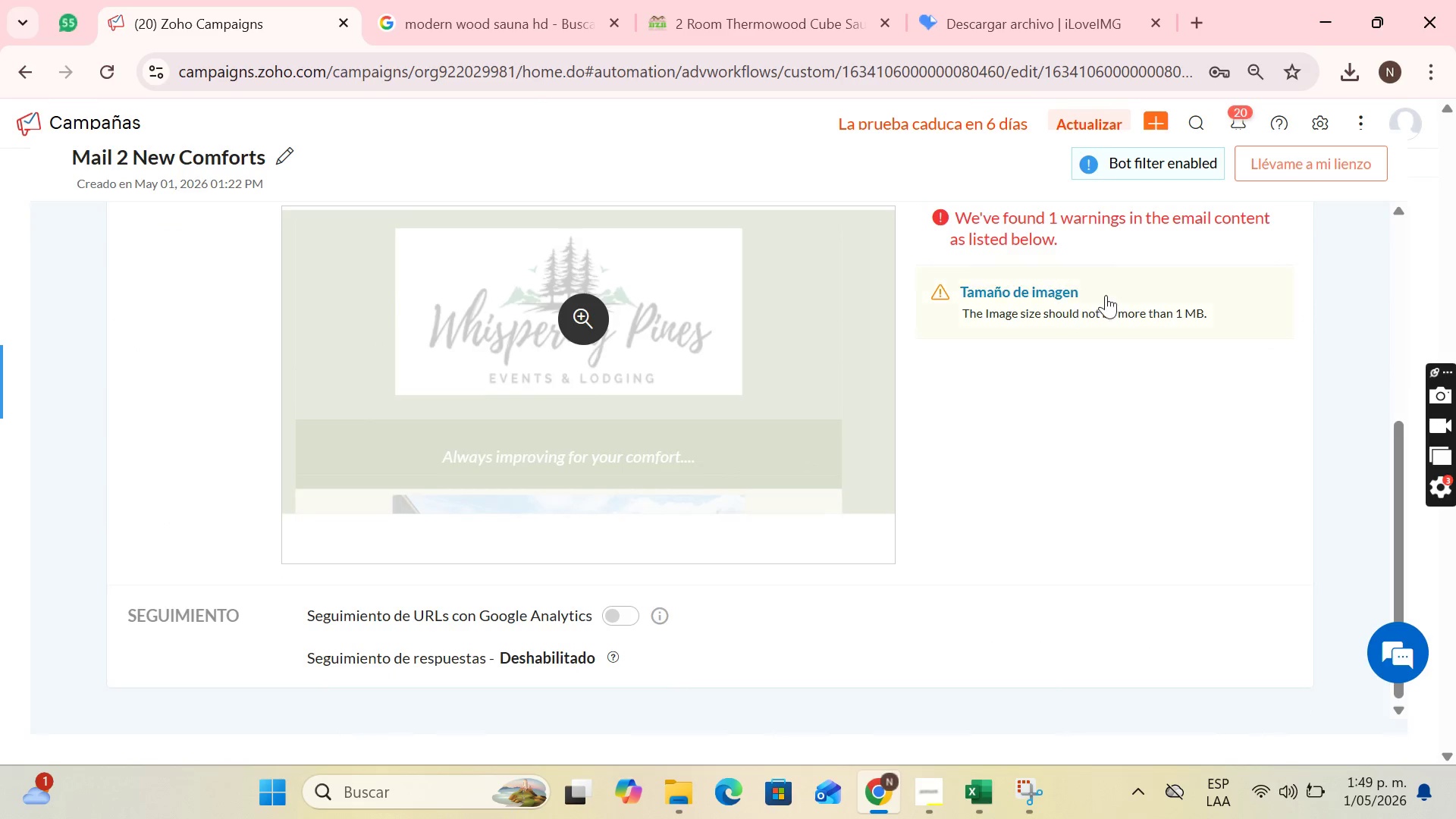 
scroll: coordinate [1106, 295], scroll_direction: up, amount: 2.0
 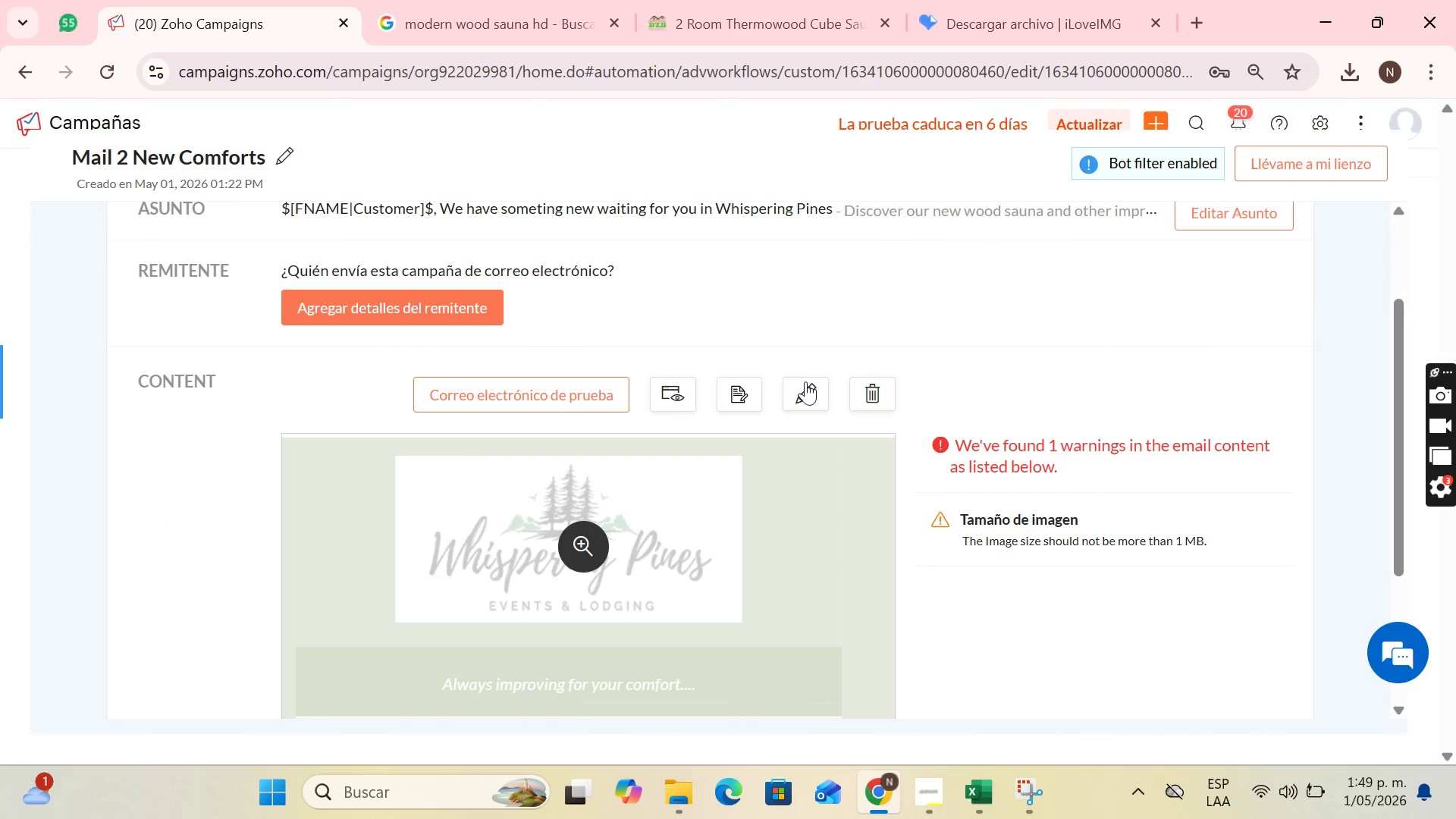 
double_click([804, 387])
 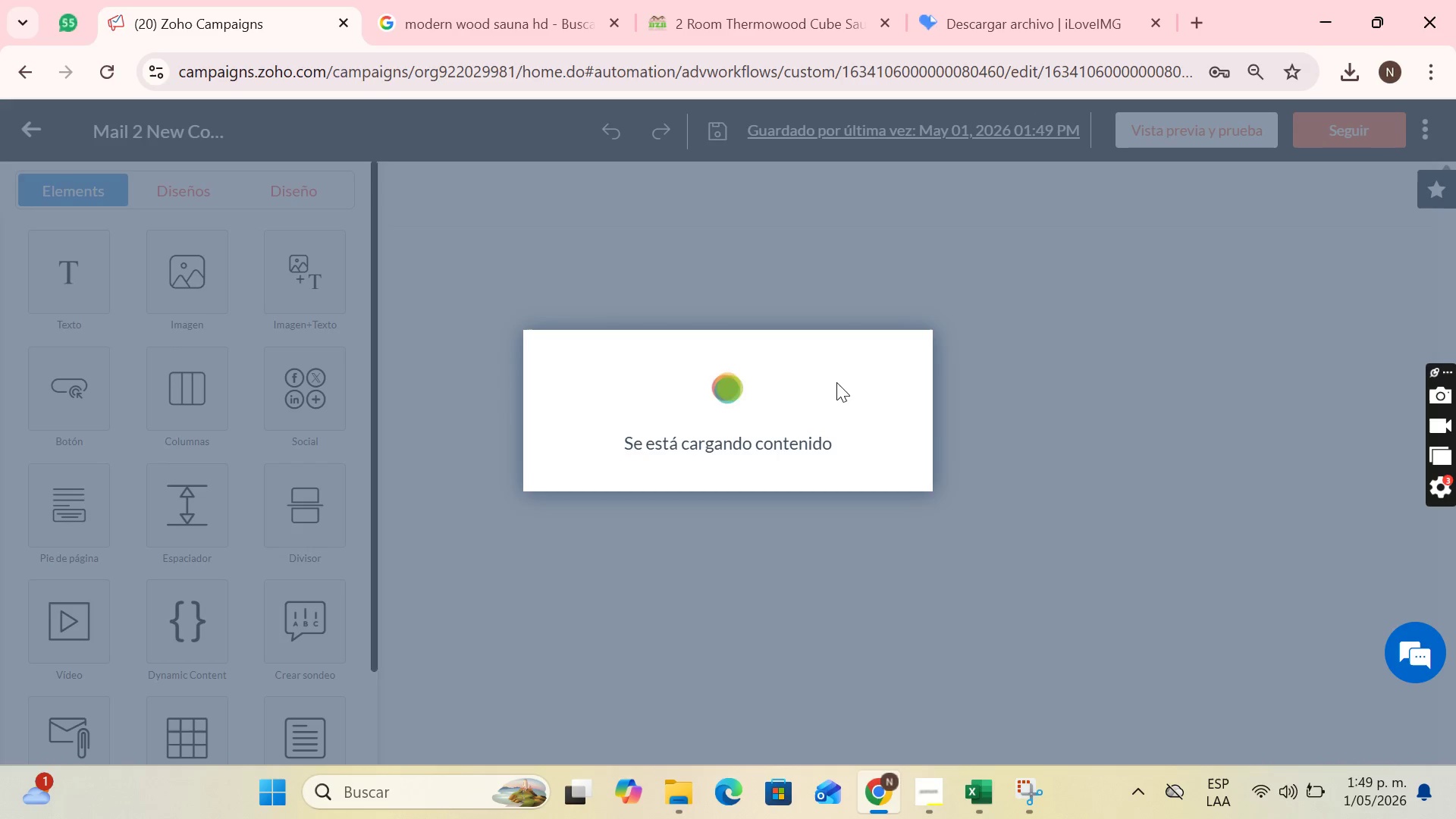 
left_click([989, 404])
 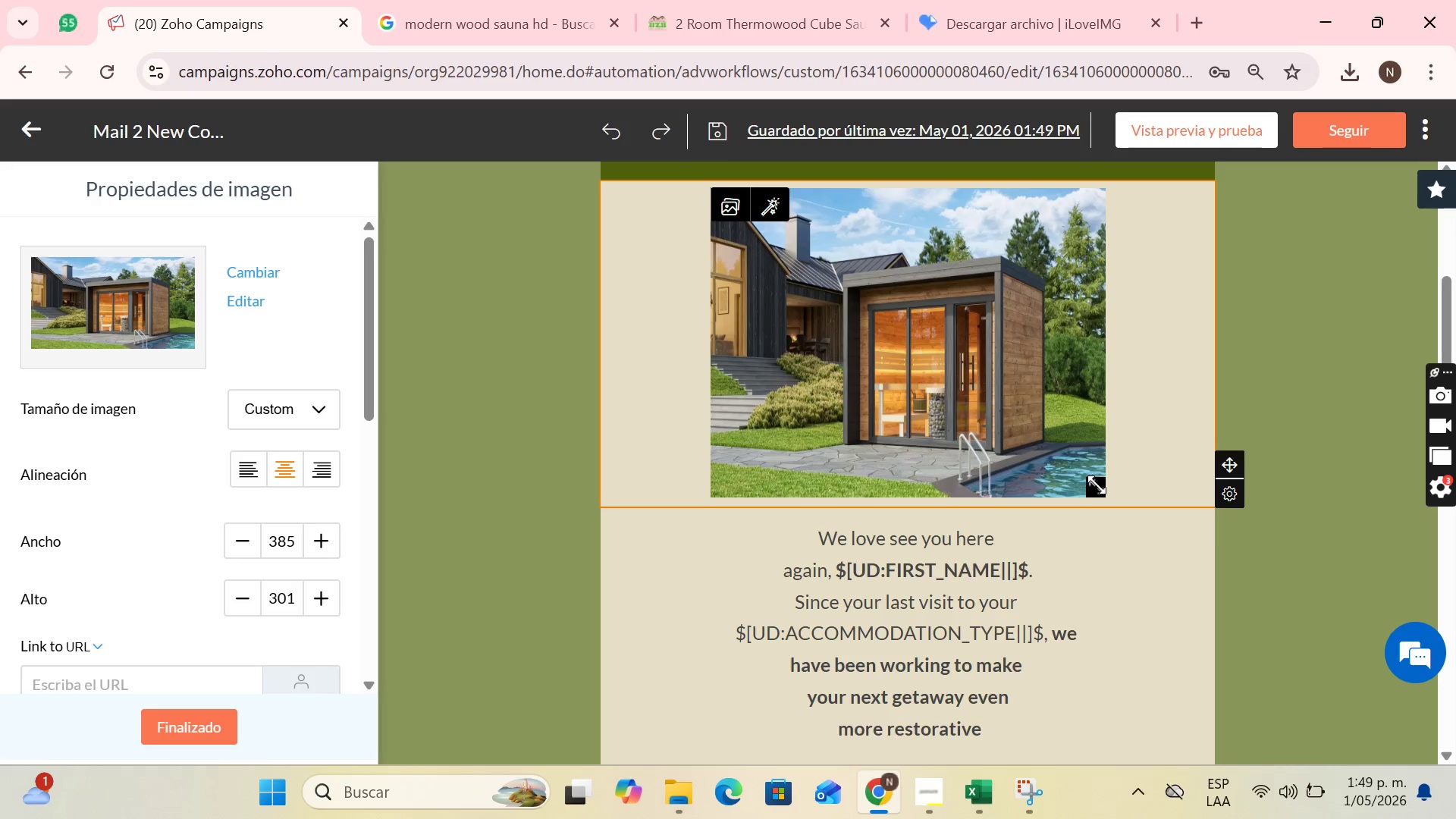 
scroll: coordinate [927, 424], scroll_direction: down, amount: 3.0
 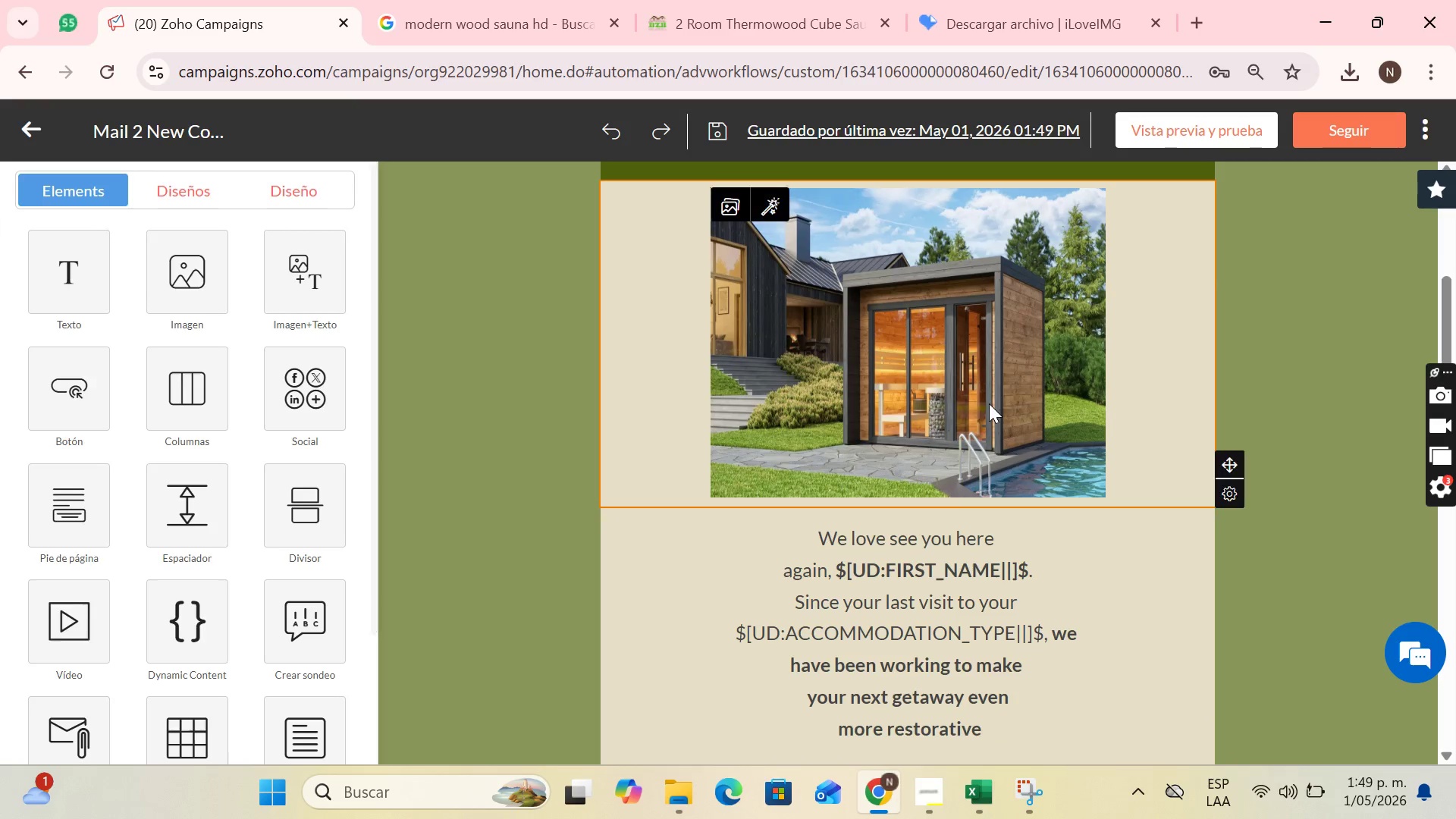 
left_click_drag(start_coordinate=[1095, 483], to_coordinate=[1157, 606])
 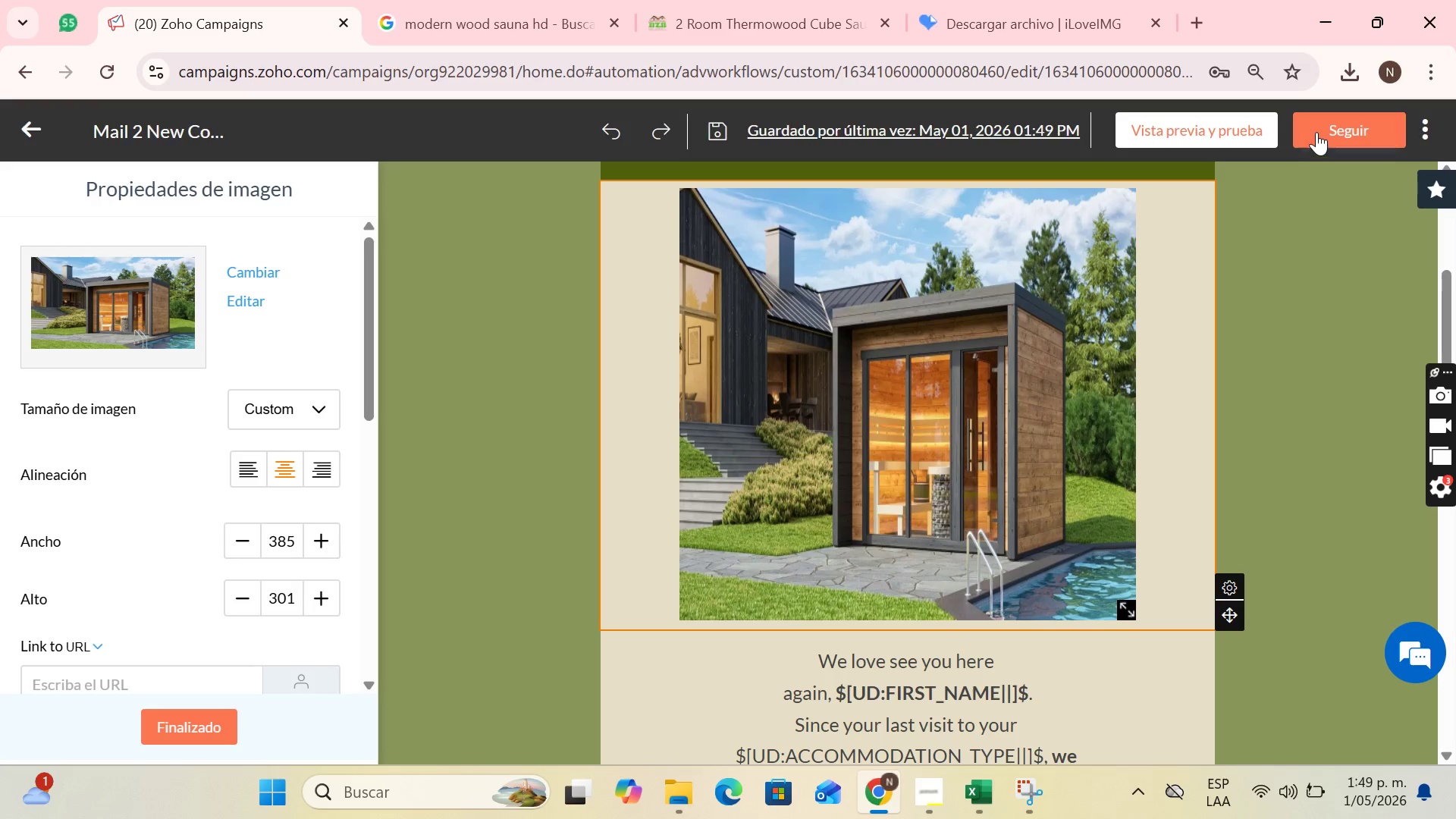 
left_click([1316, 128])
 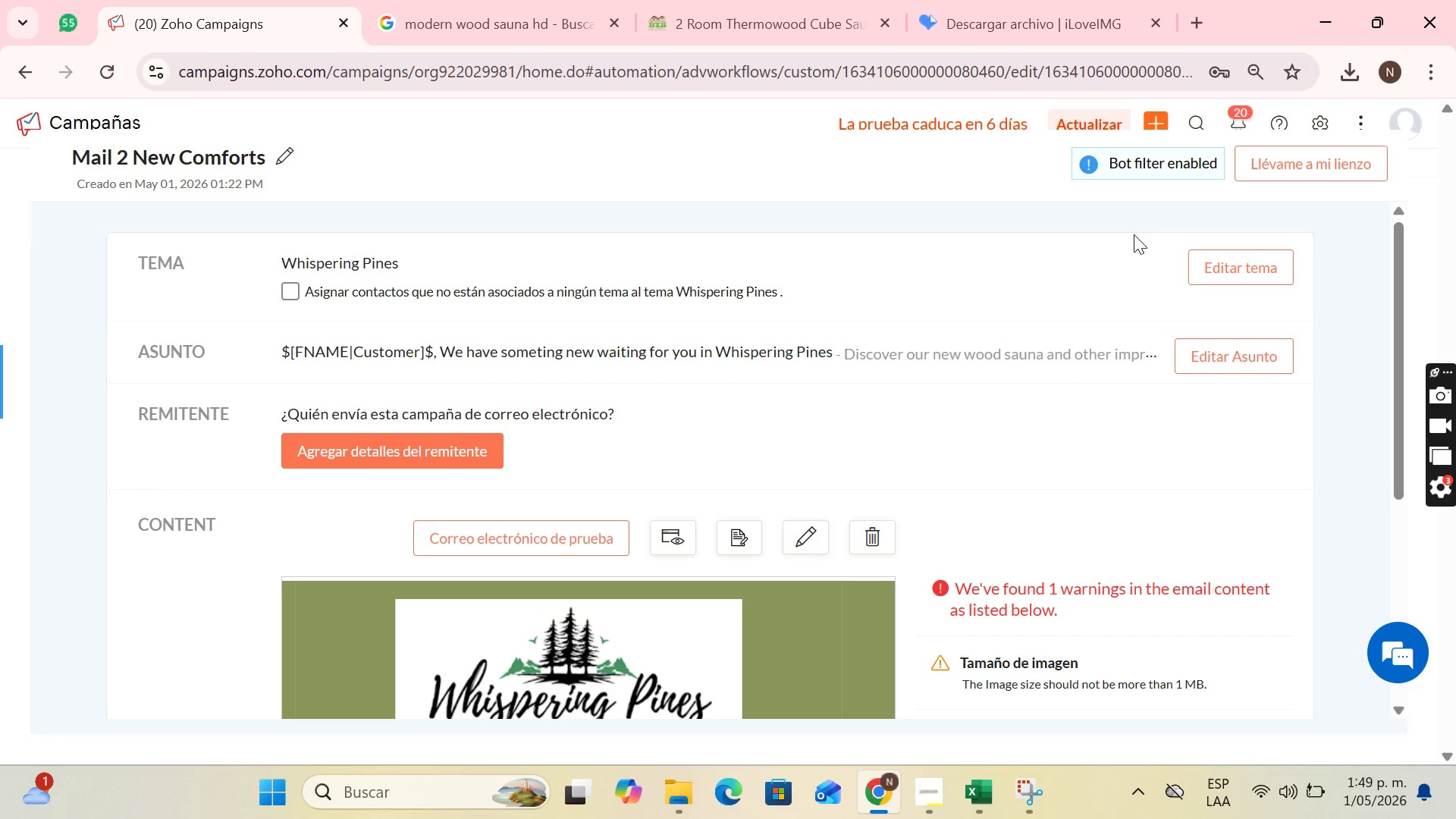 
wait(10.48)
 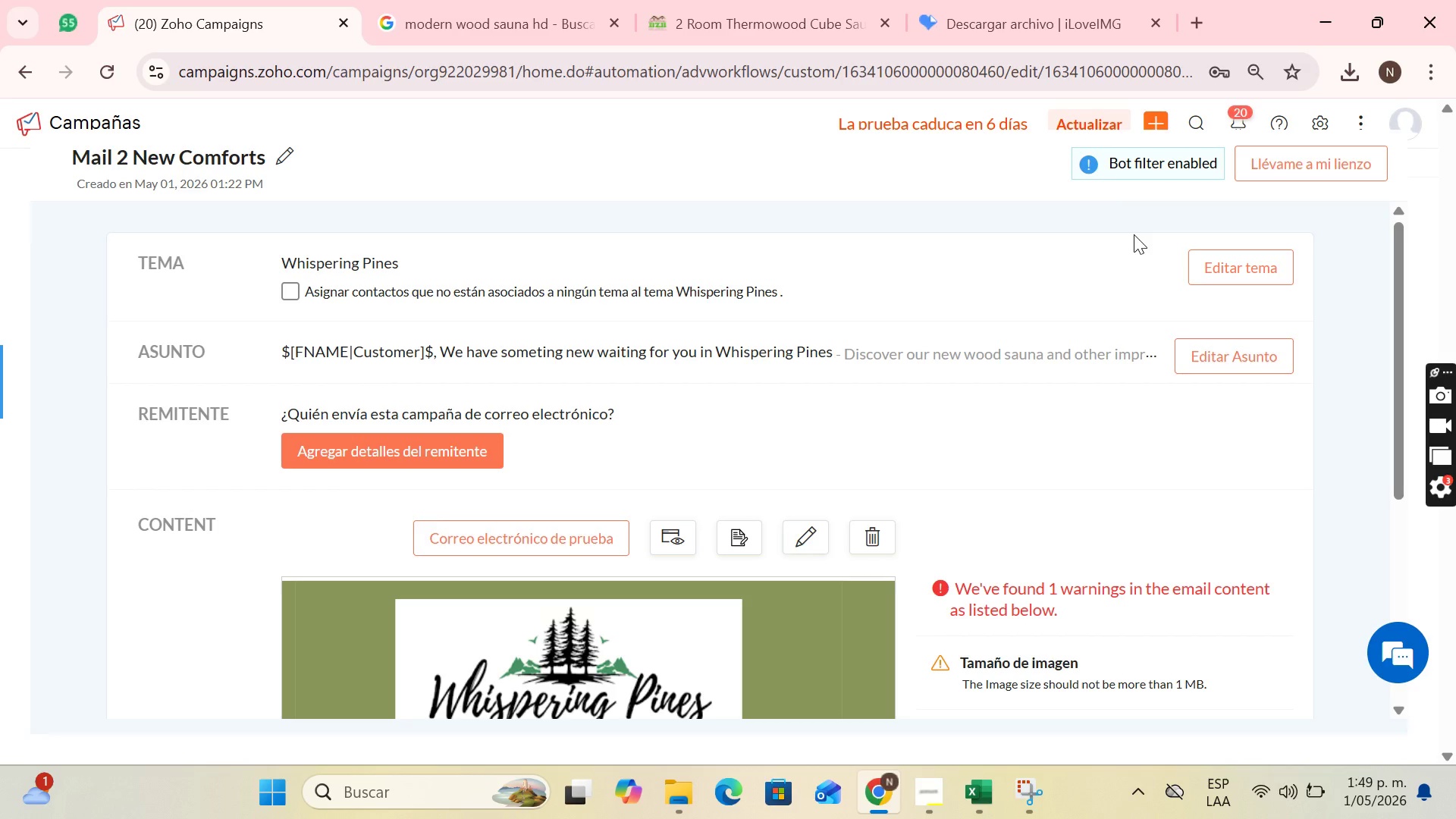 
left_click([940, 814])